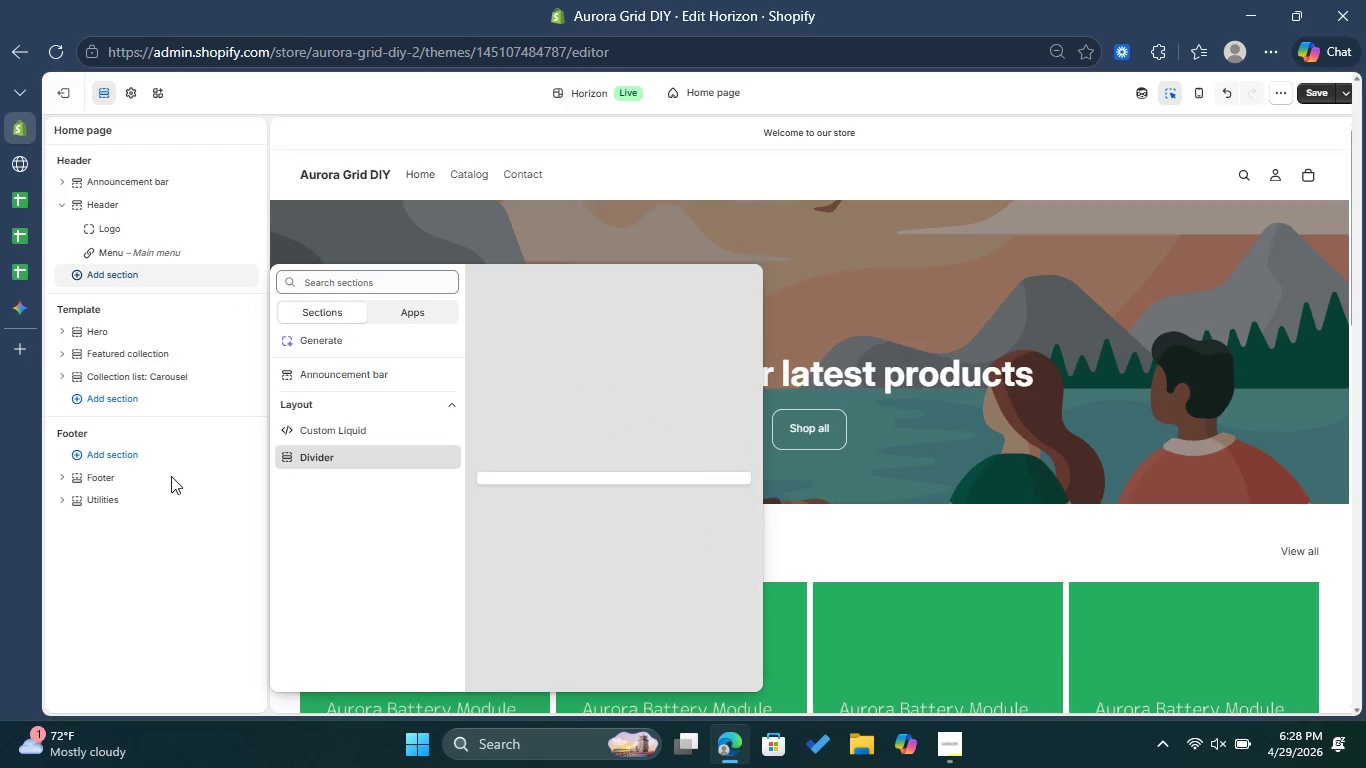 
left_click([118, 399])
 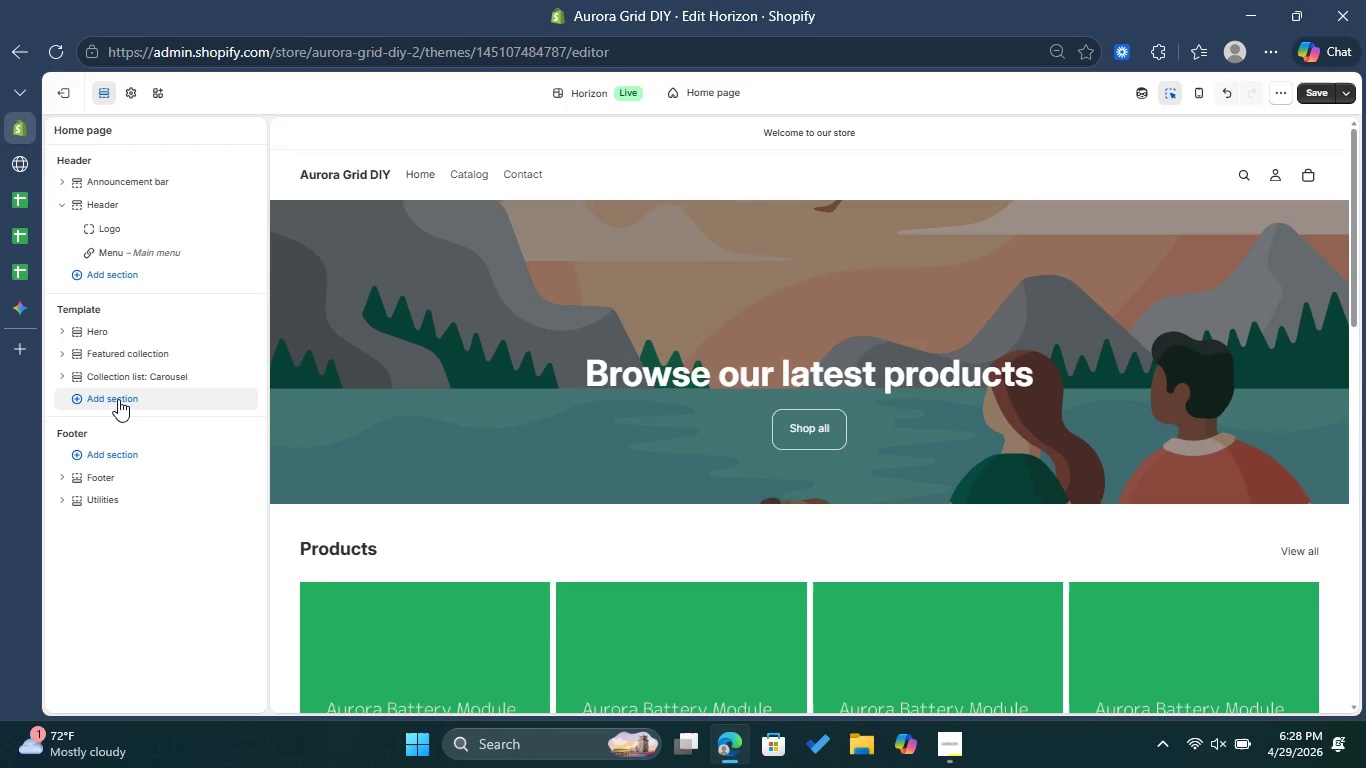 
left_click([118, 399])
 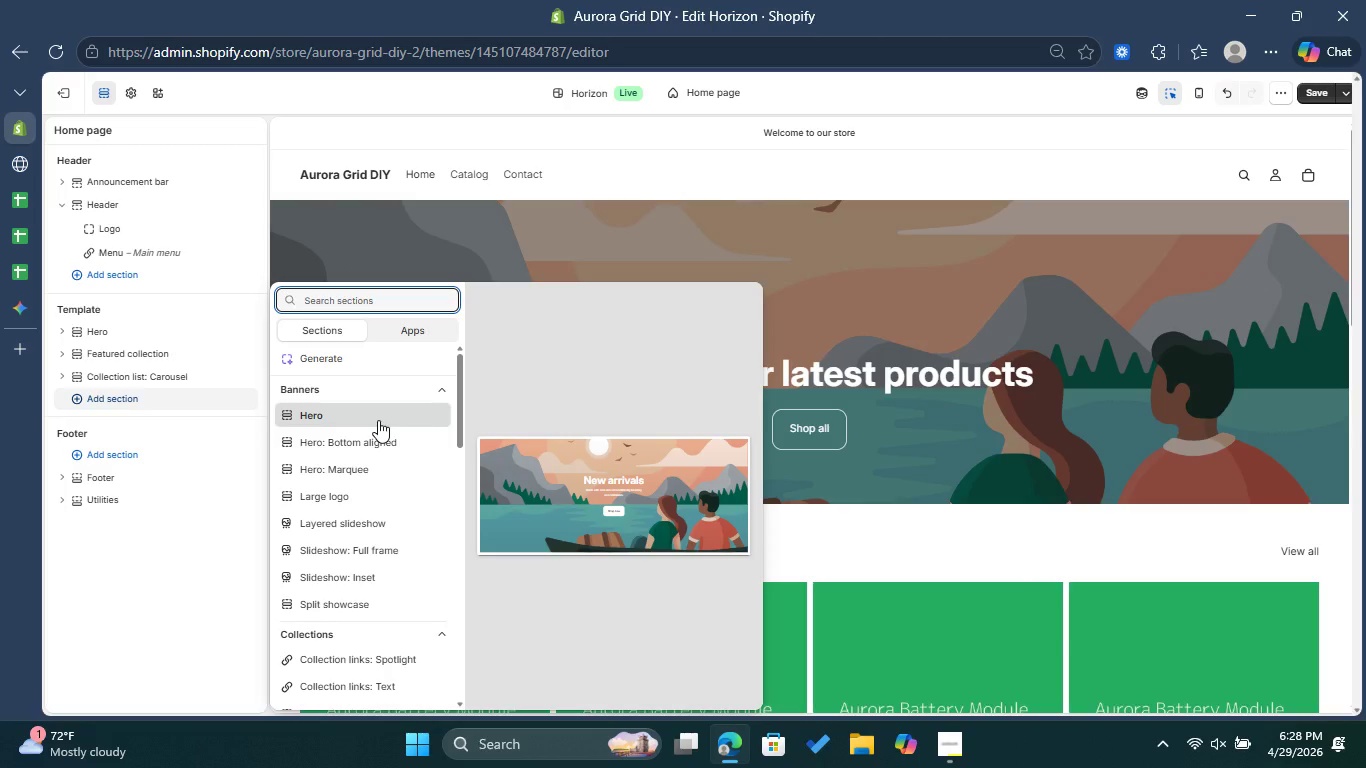 
scroll: coordinate [392, 560], scroll_direction: down, amount: 2.0
 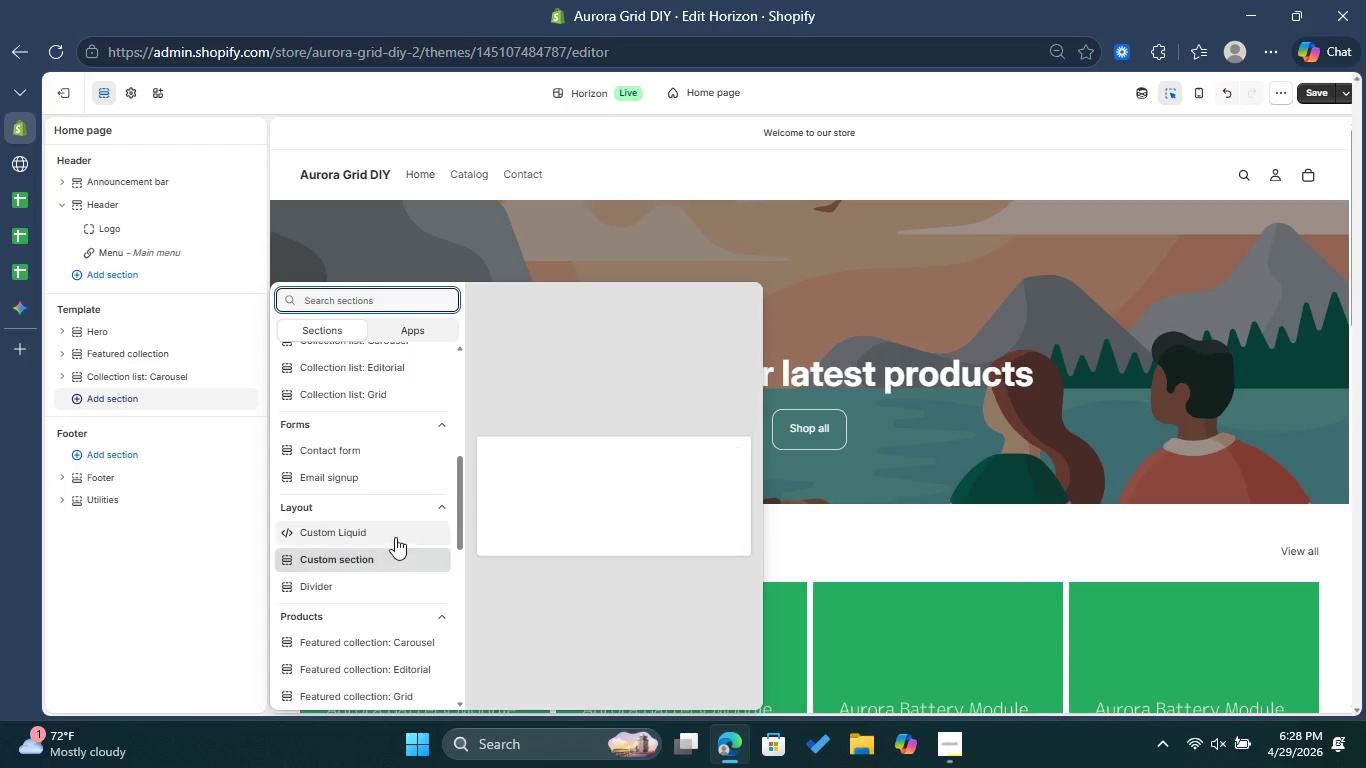 
scroll: coordinate [393, 393], scroll_direction: up, amount: 1.0
 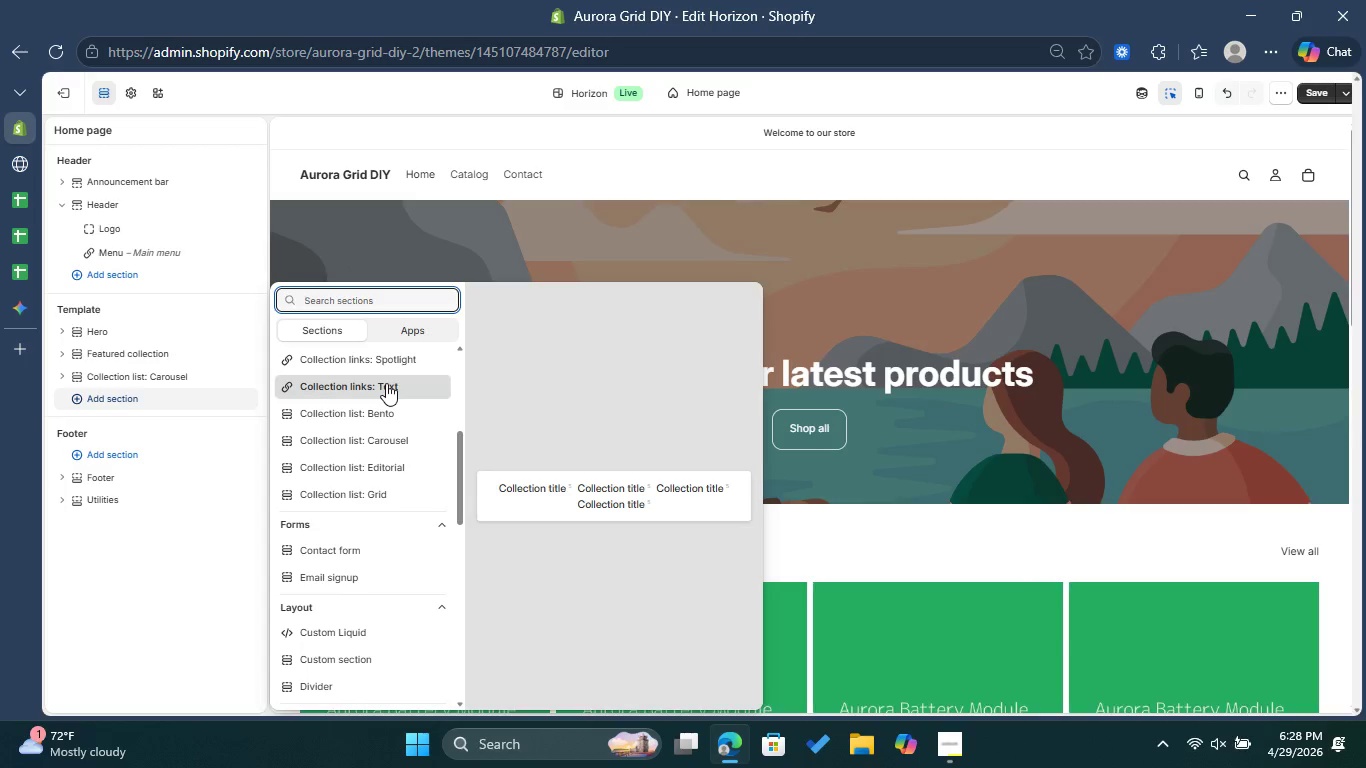 
left_click([386, 383])
 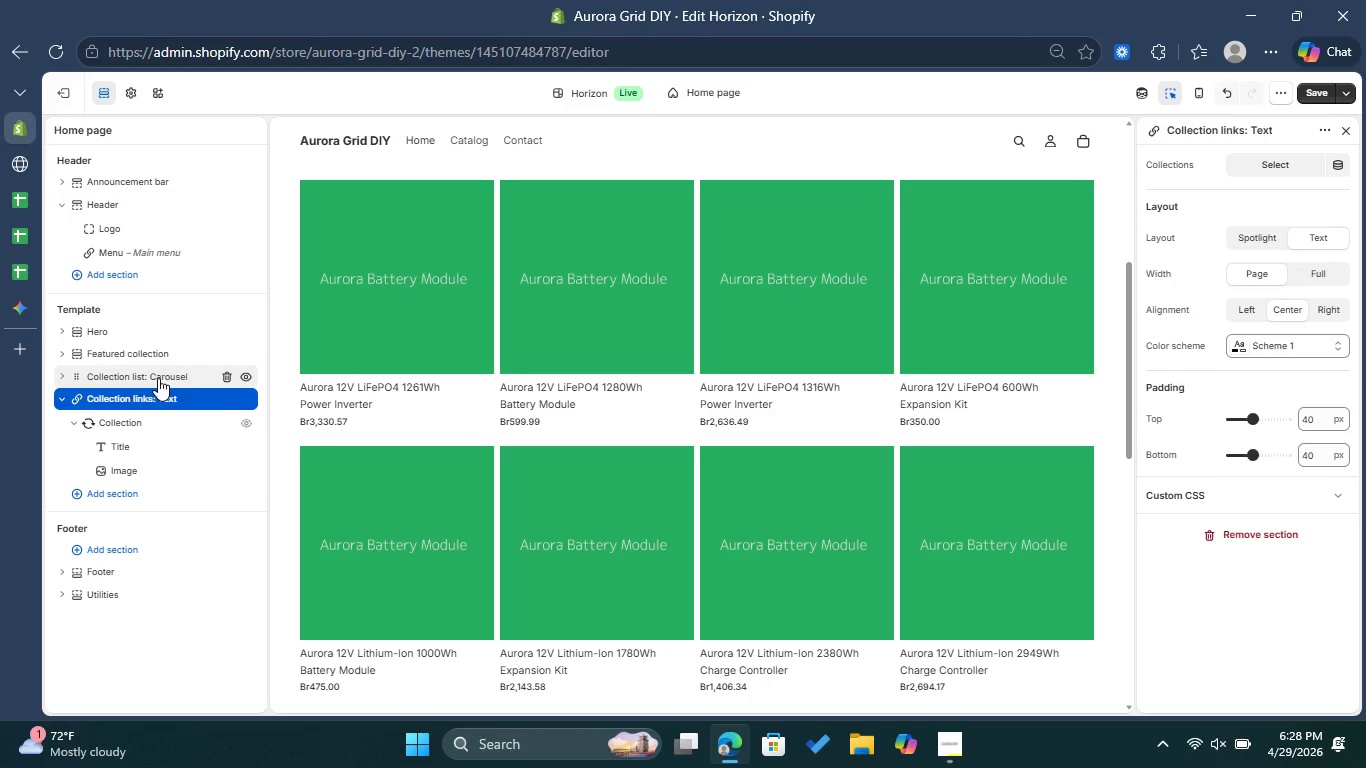 
wait(6.03)
 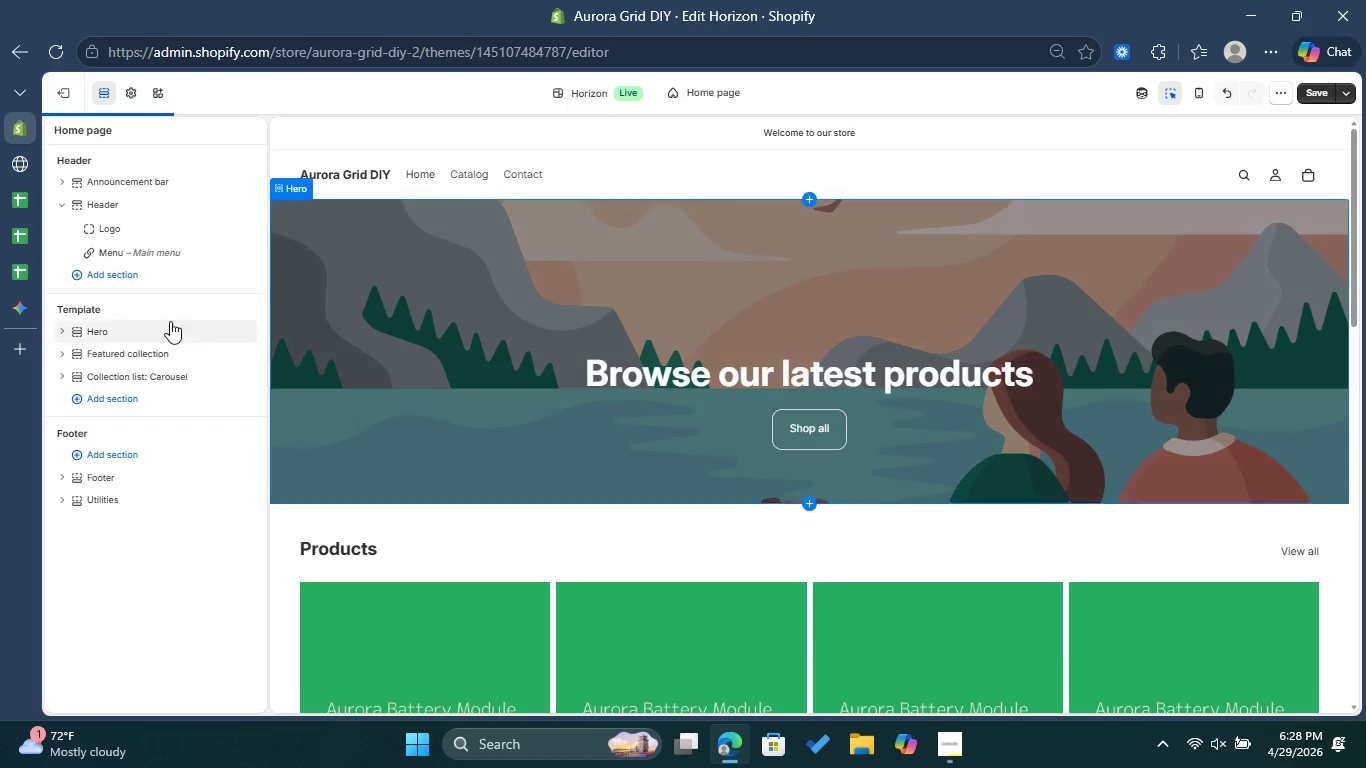 
left_click([1282, 159])
 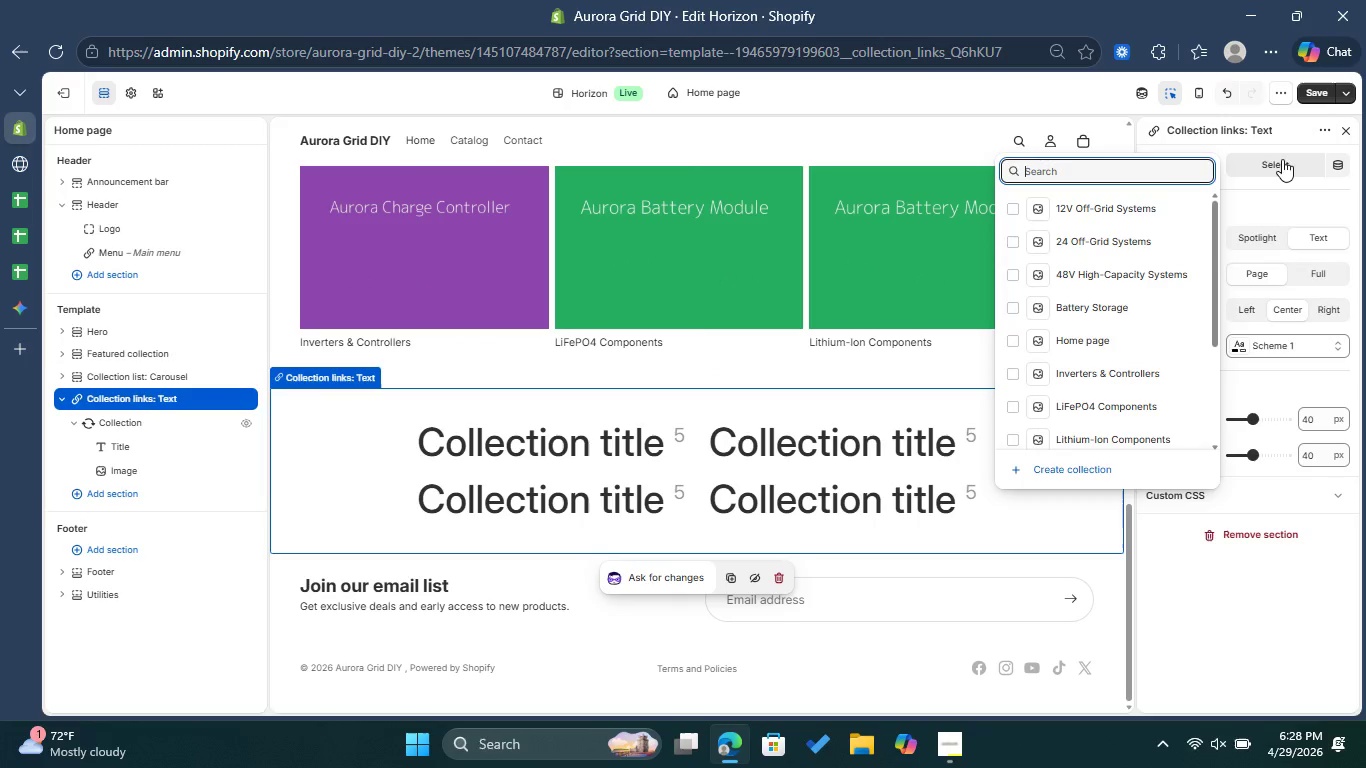 
scroll: coordinate [1204, 321], scroll_direction: up, amount: 3.0
 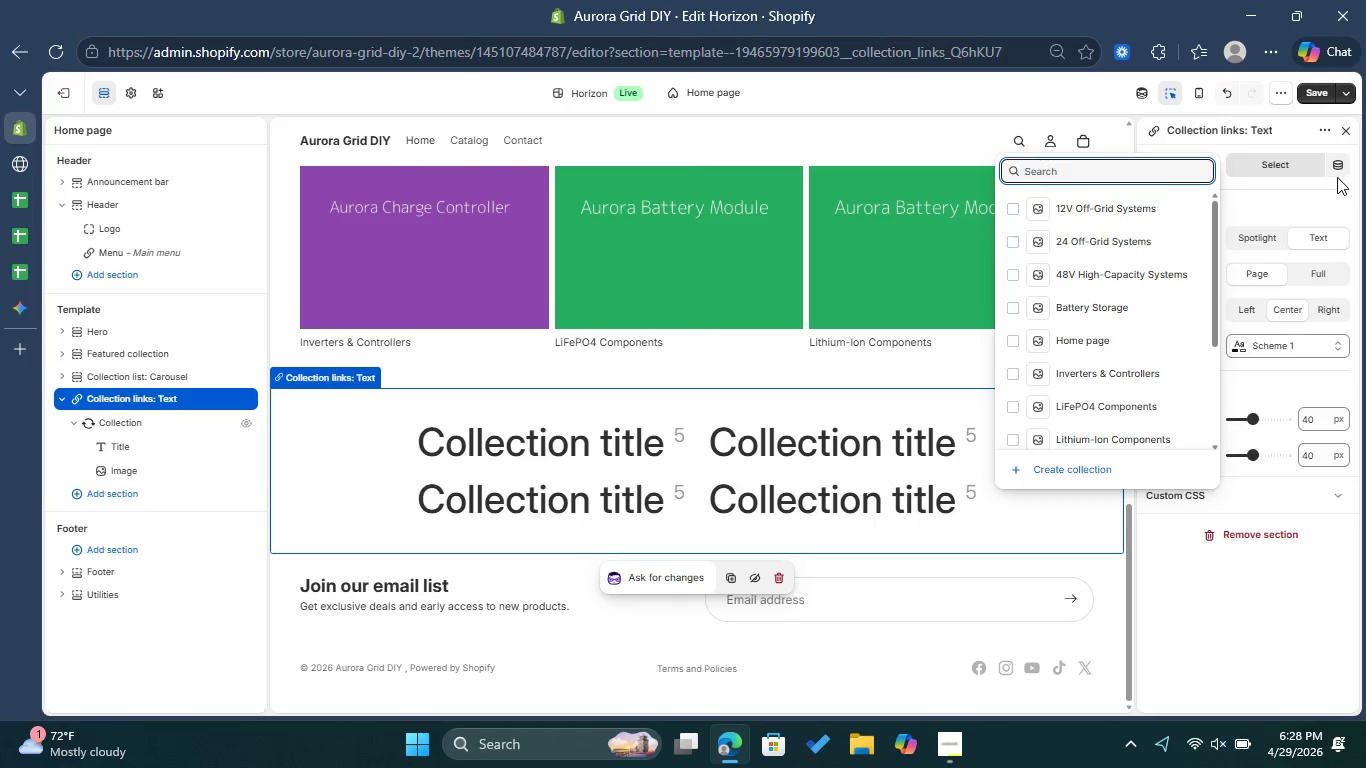 
left_click([1337, 158])
 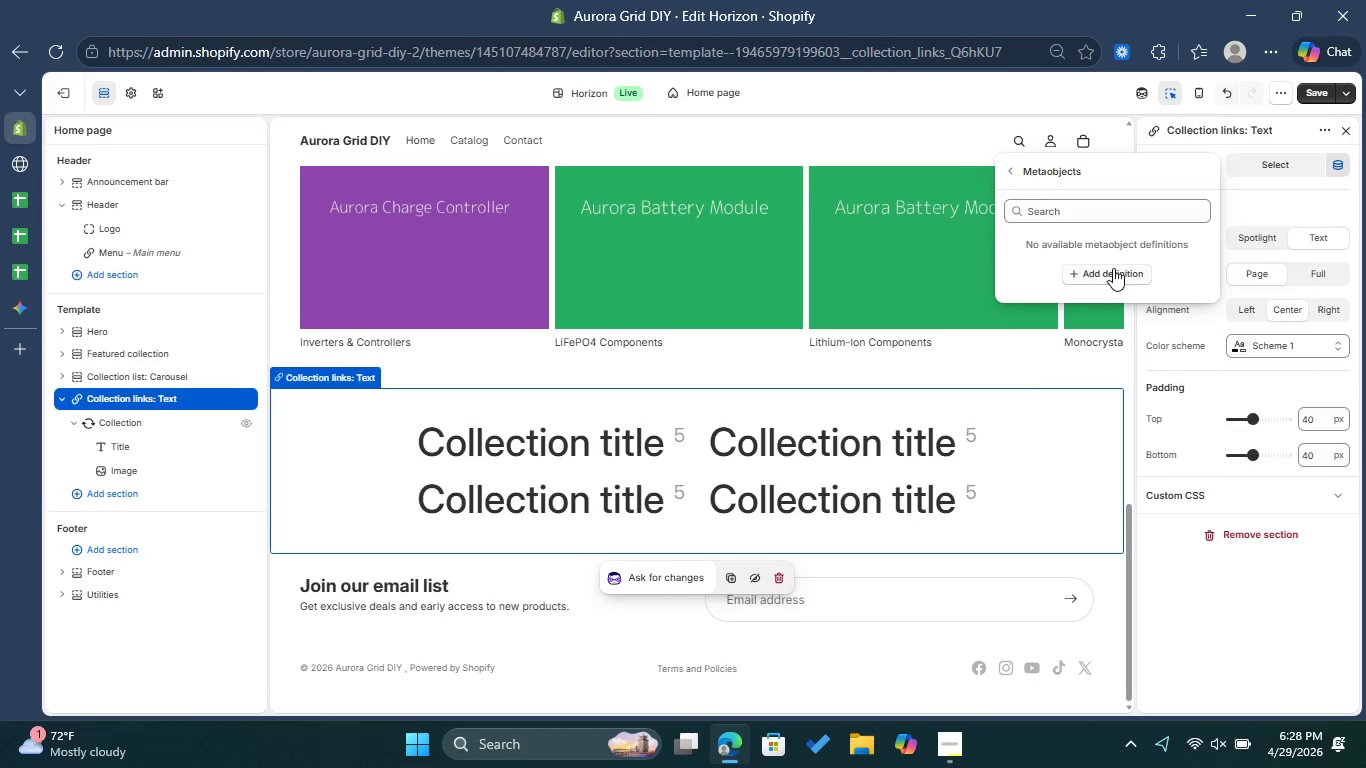 
left_click([1018, 165])
 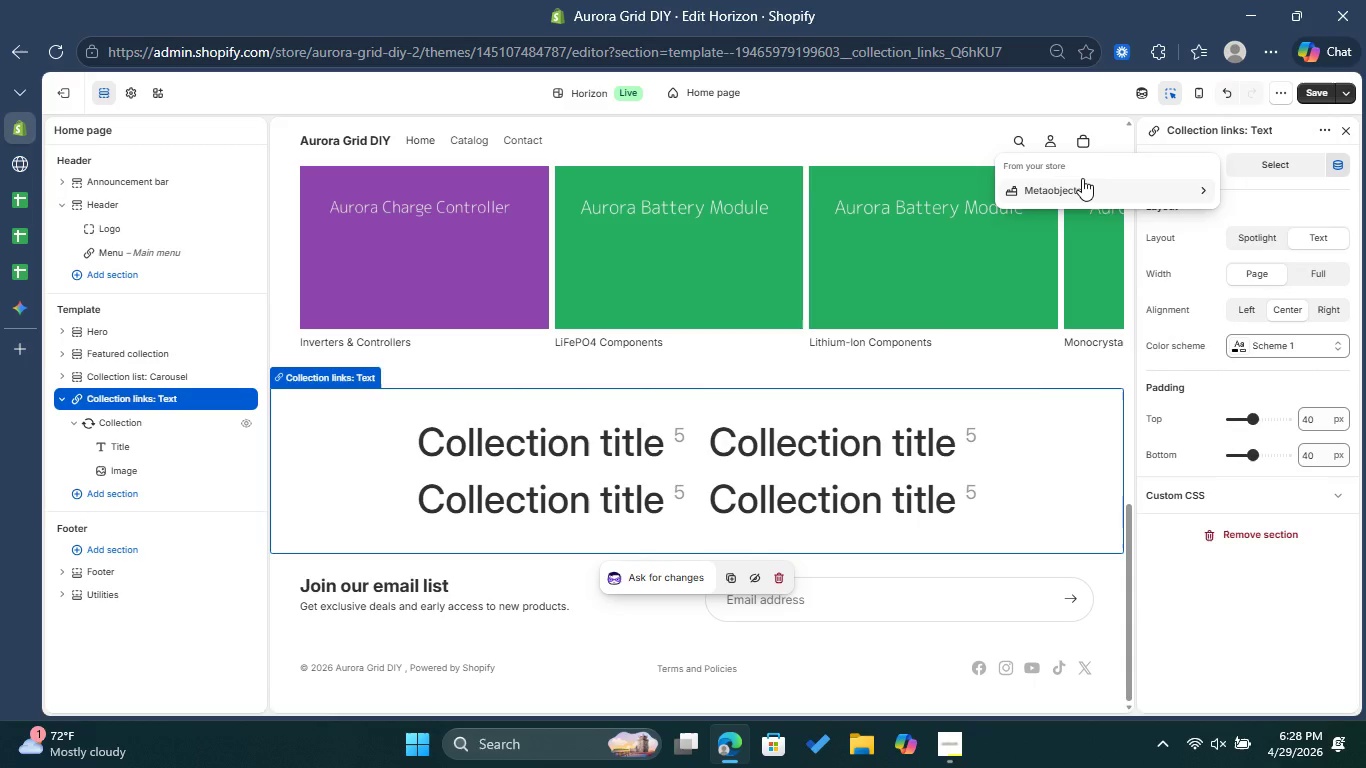 
left_click([1082, 180])
 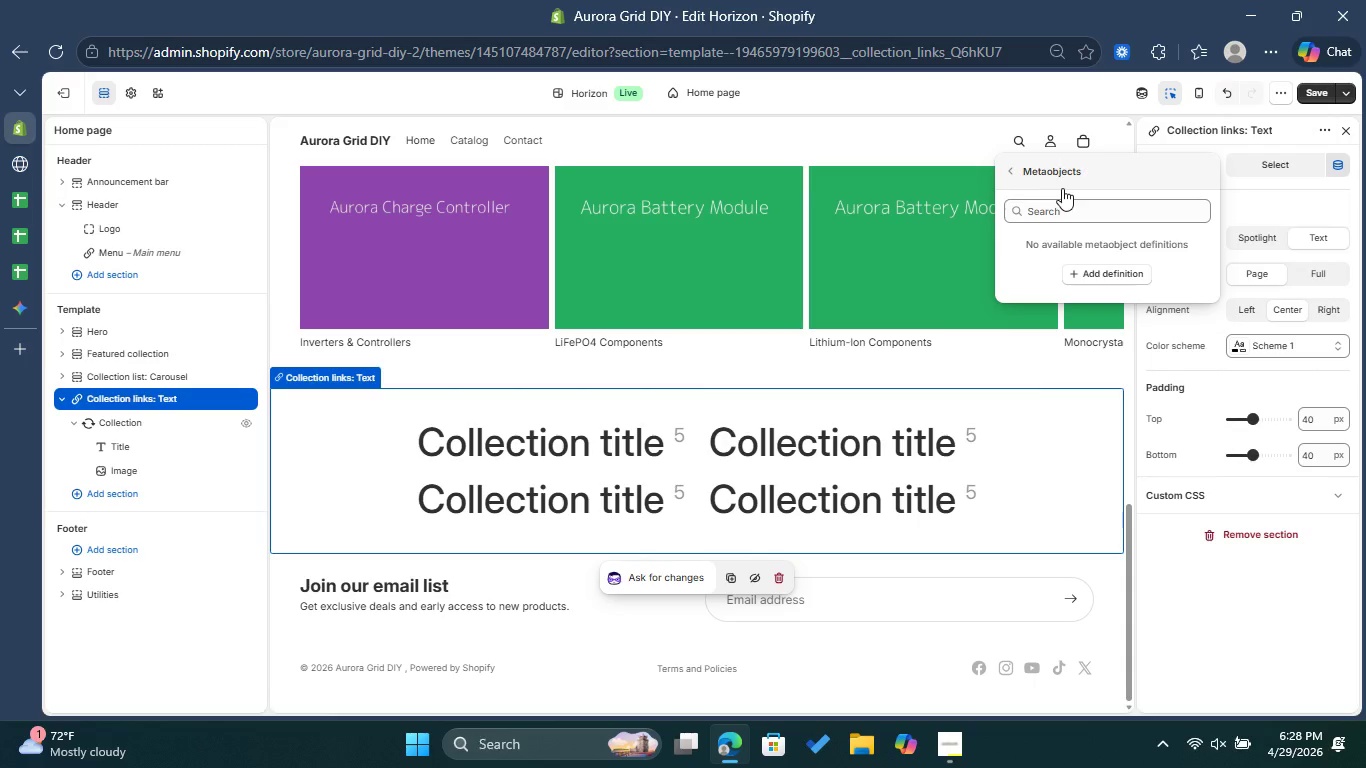 
left_click([1017, 165])
 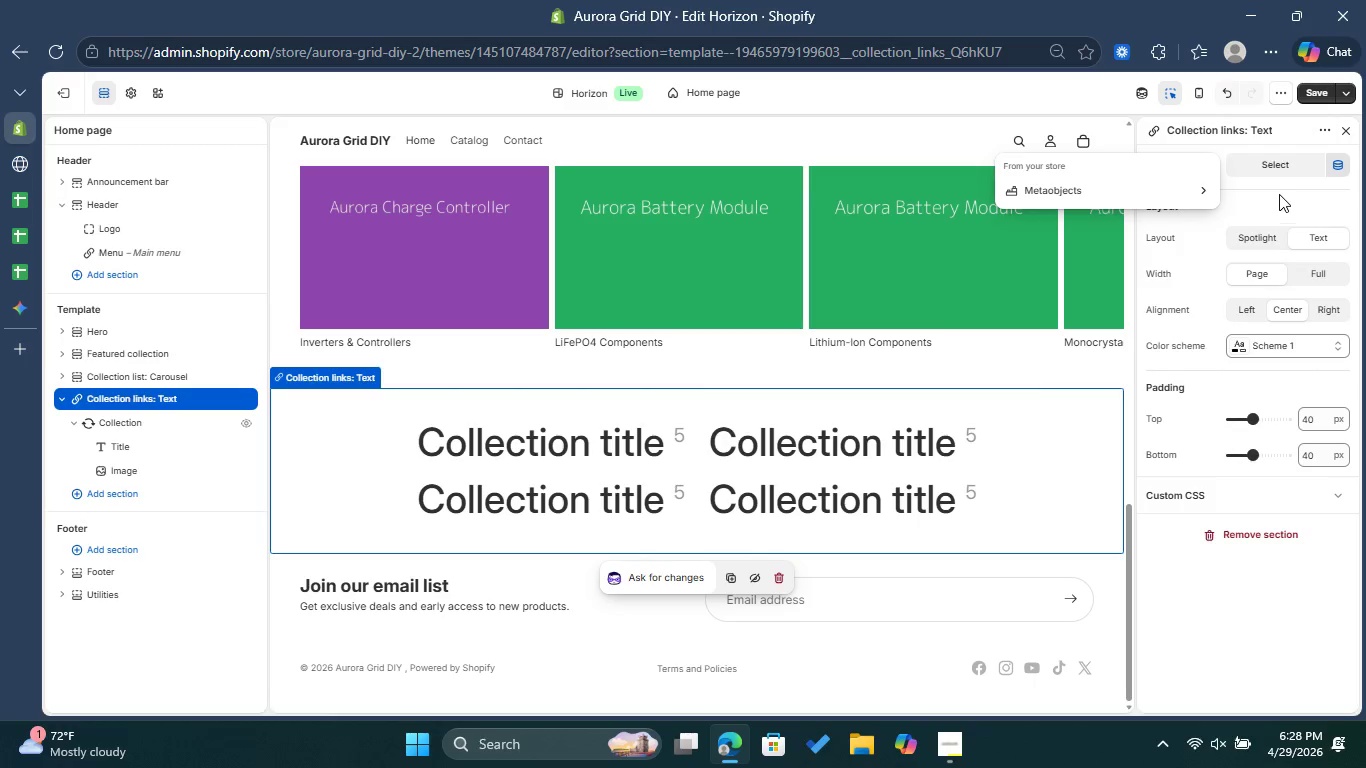 
left_click([1155, 191])
 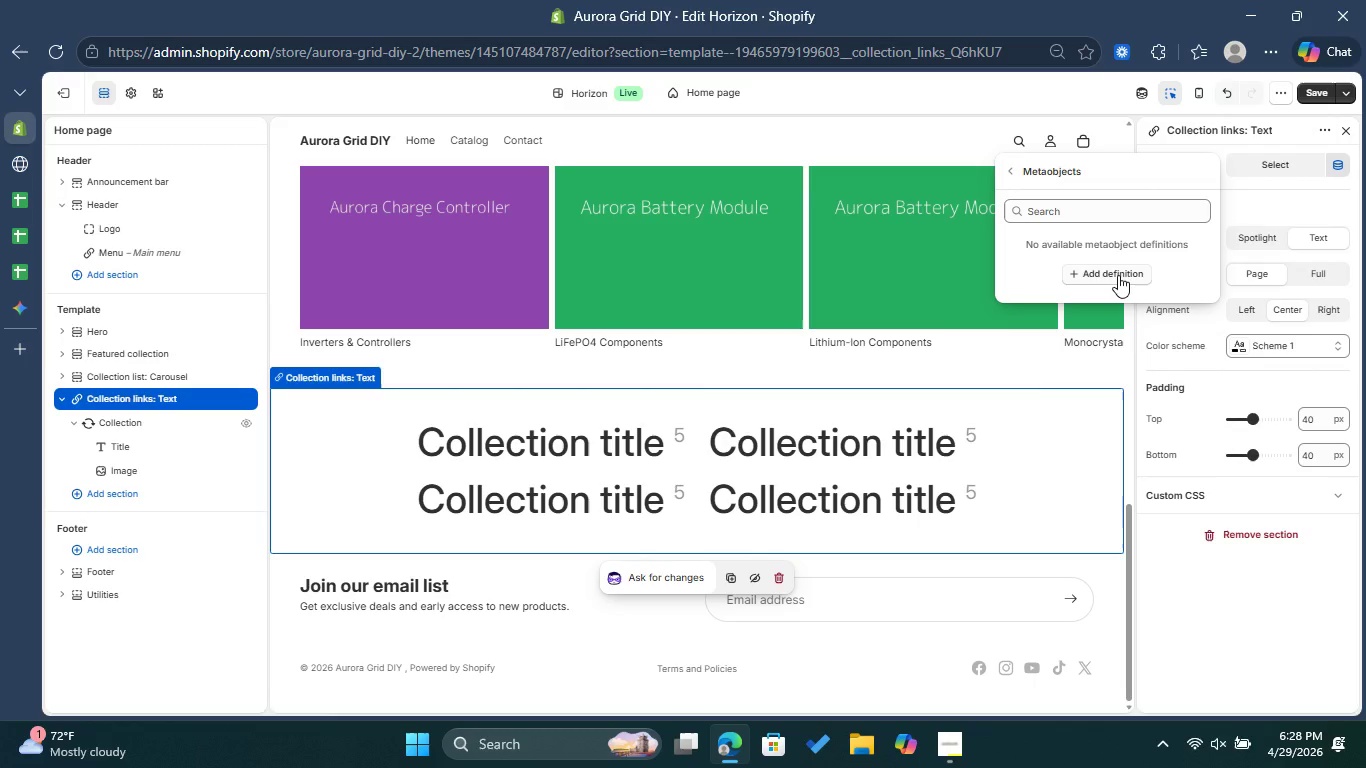 
left_click([1256, 217])
 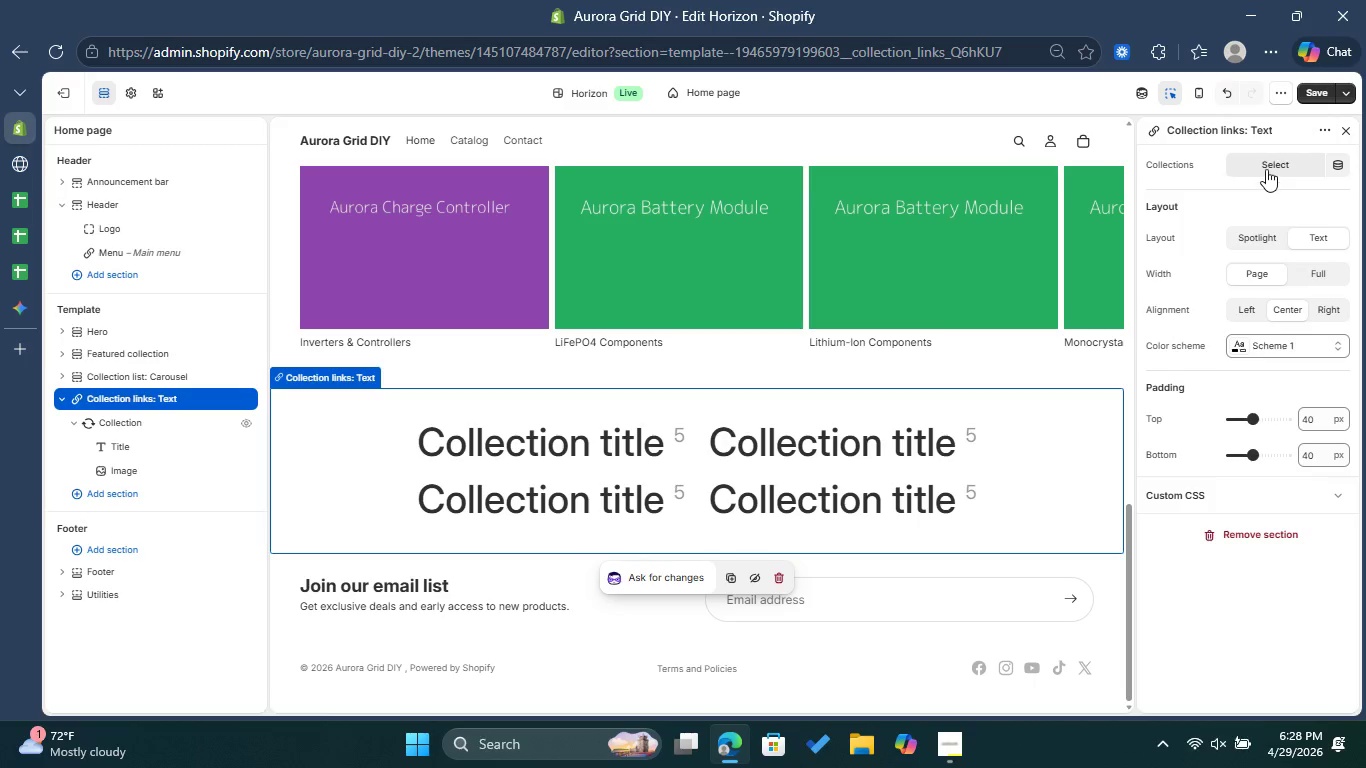 
left_click([1266, 169])
 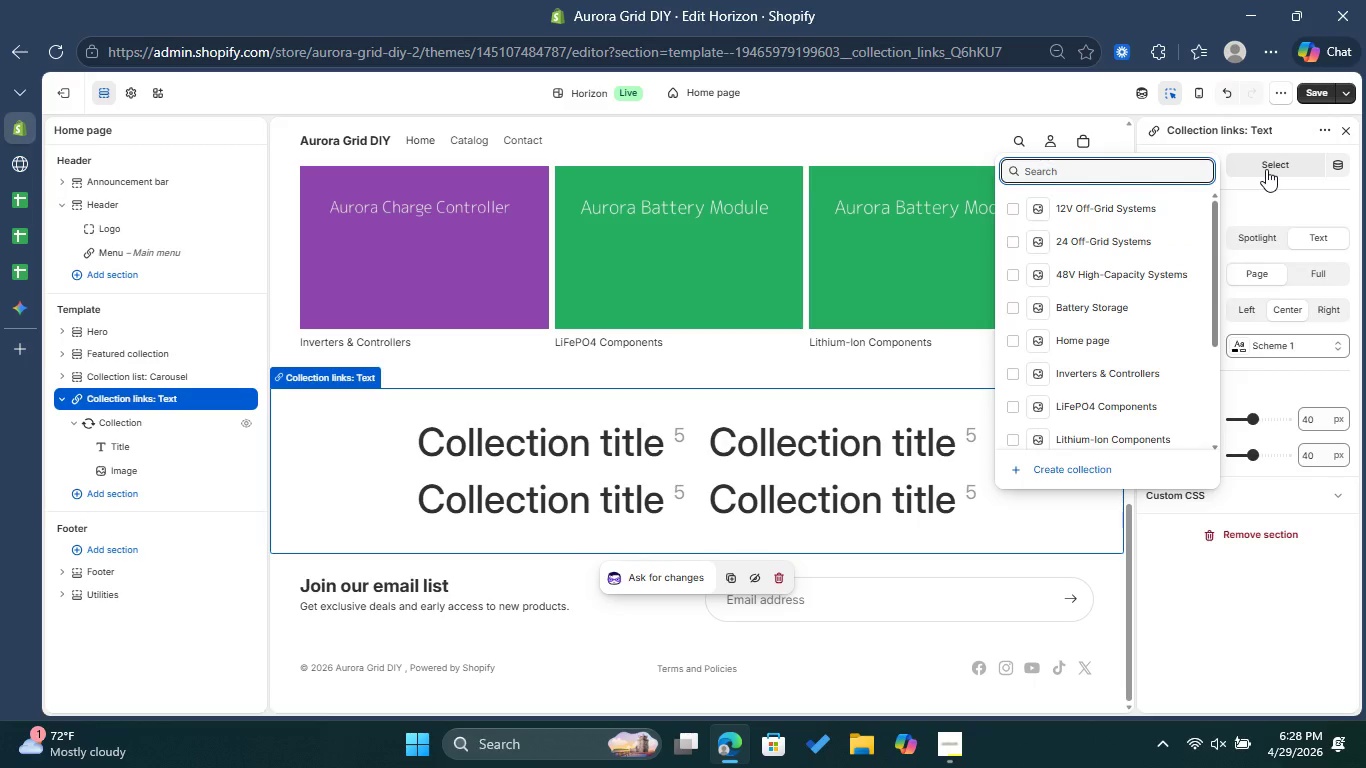 
scroll: coordinate [1178, 335], scroll_direction: down, amount: 10.0
 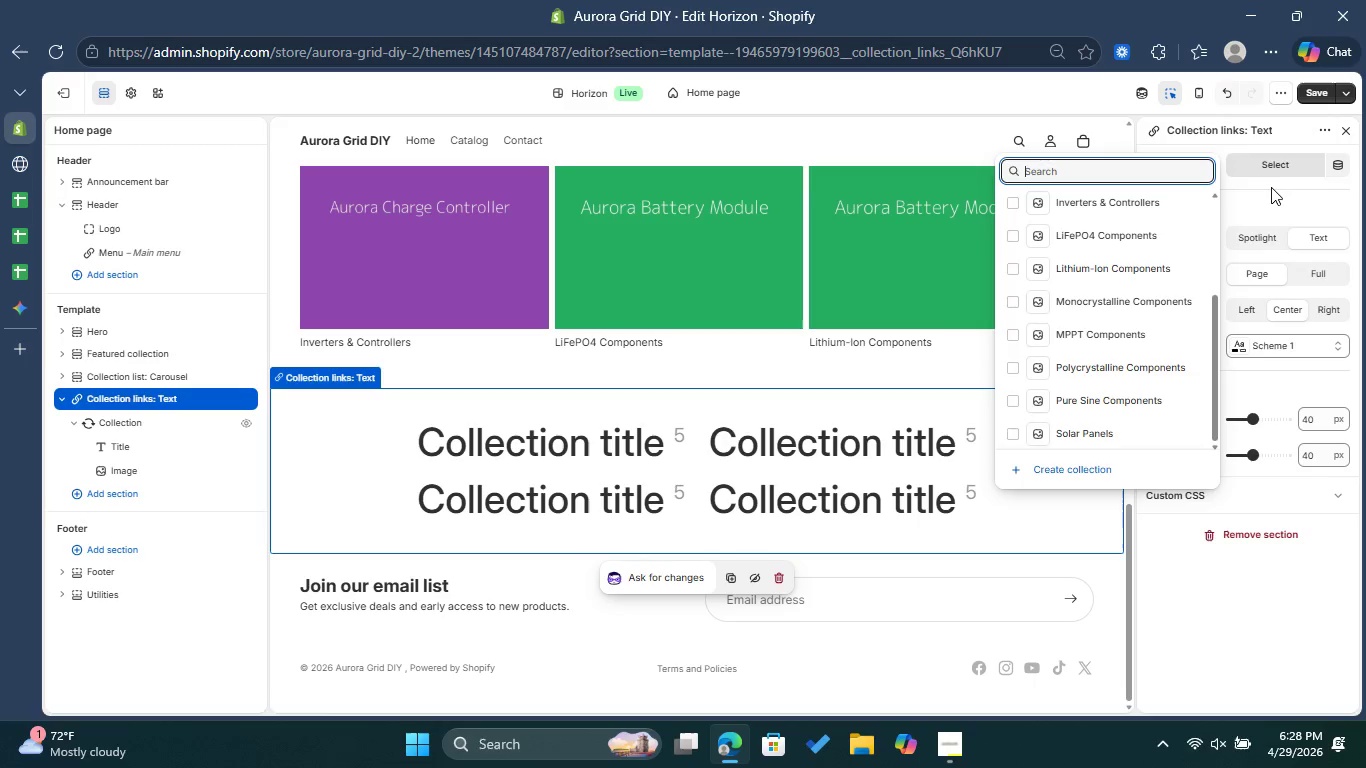 
left_click([1271, 187])
 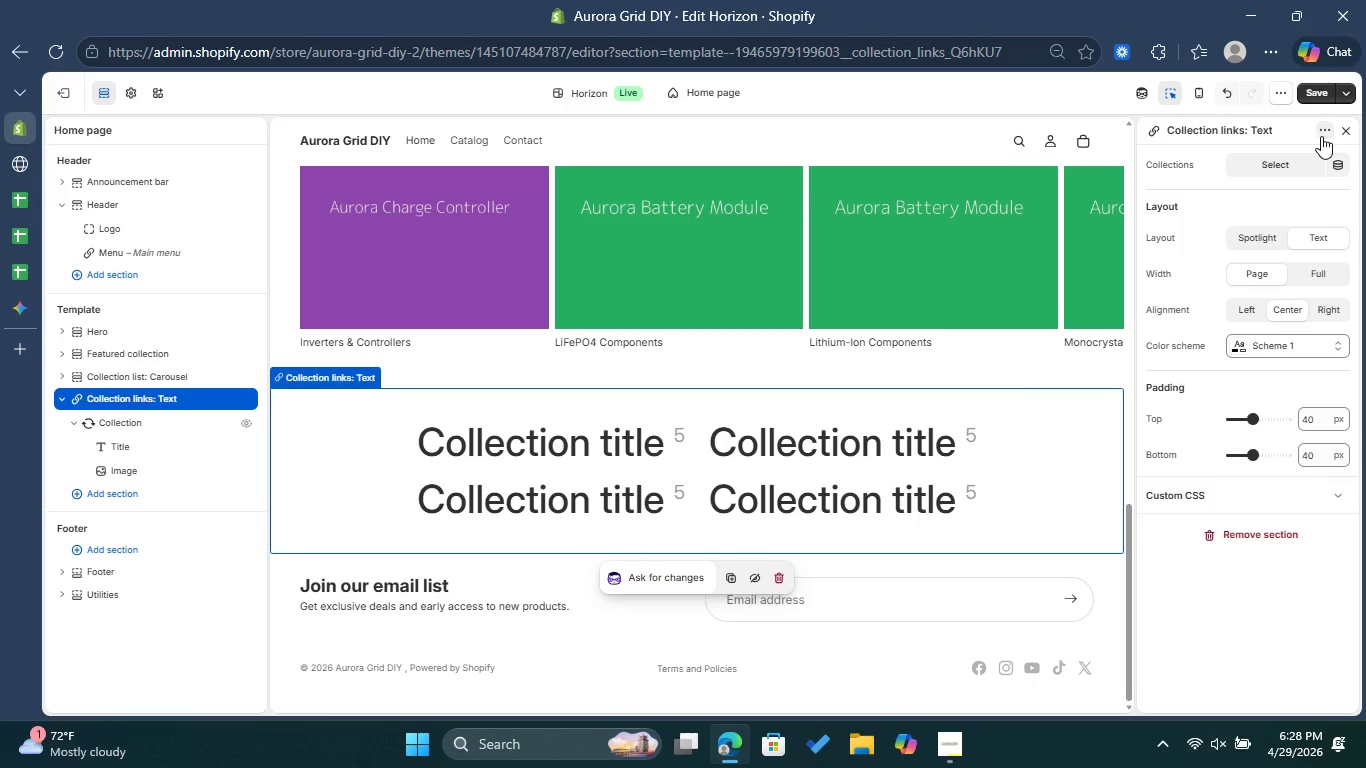 
left_click([1326, 129])
 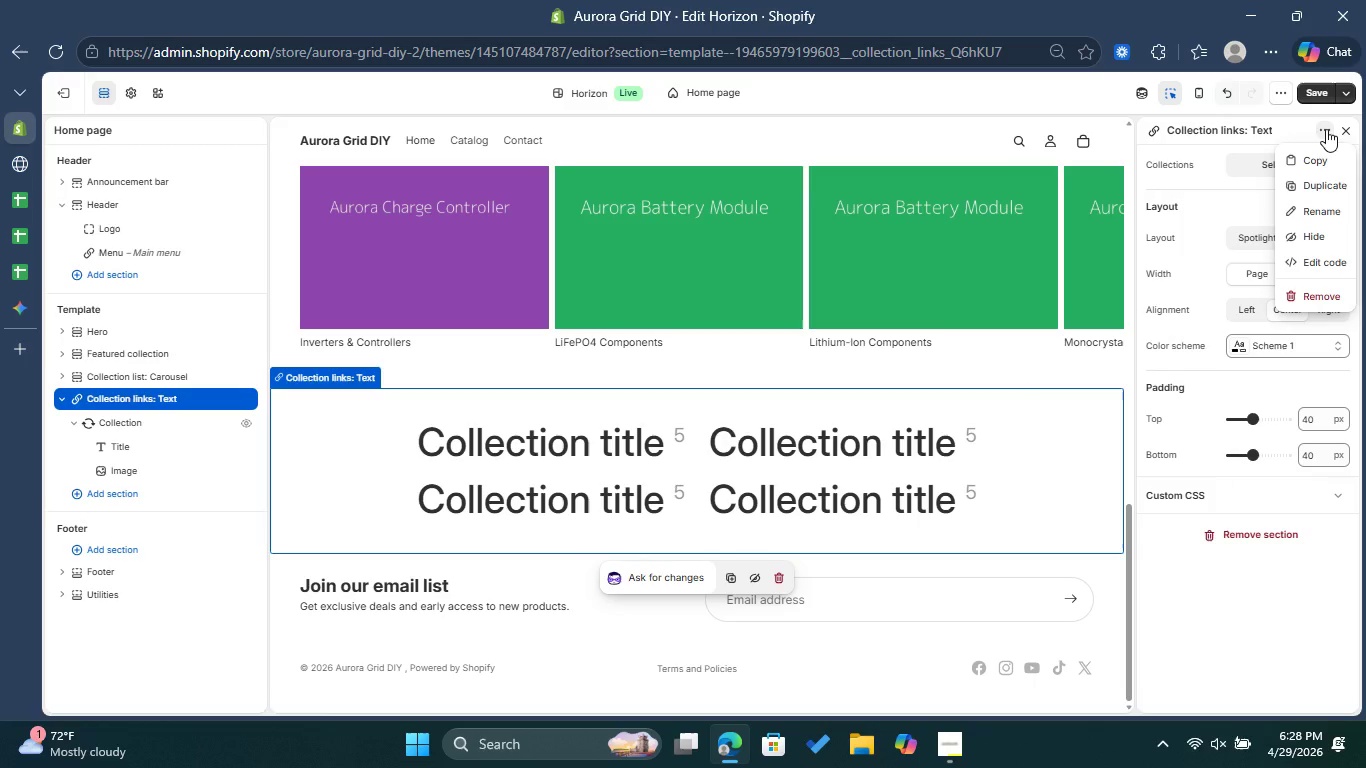 
left_click([1326, 129])
 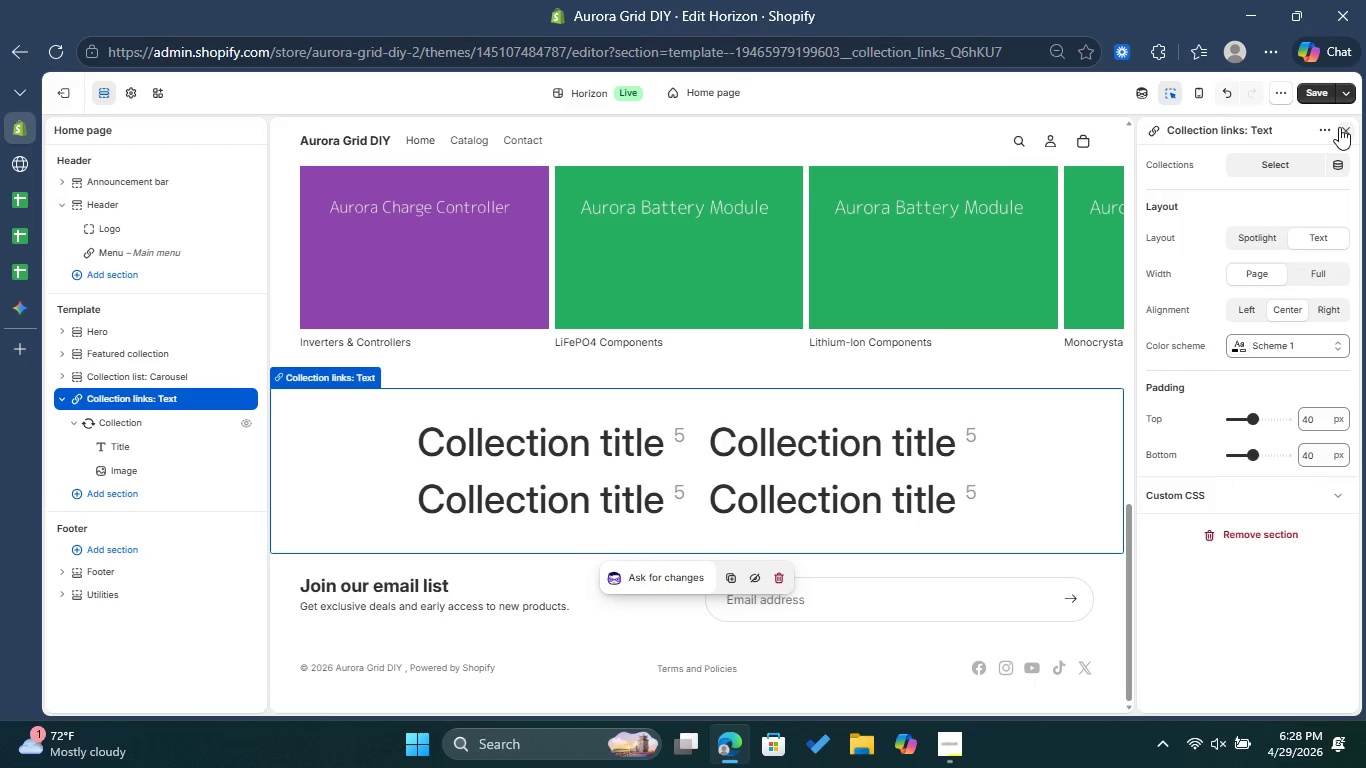 
left_click([1339, 127])
 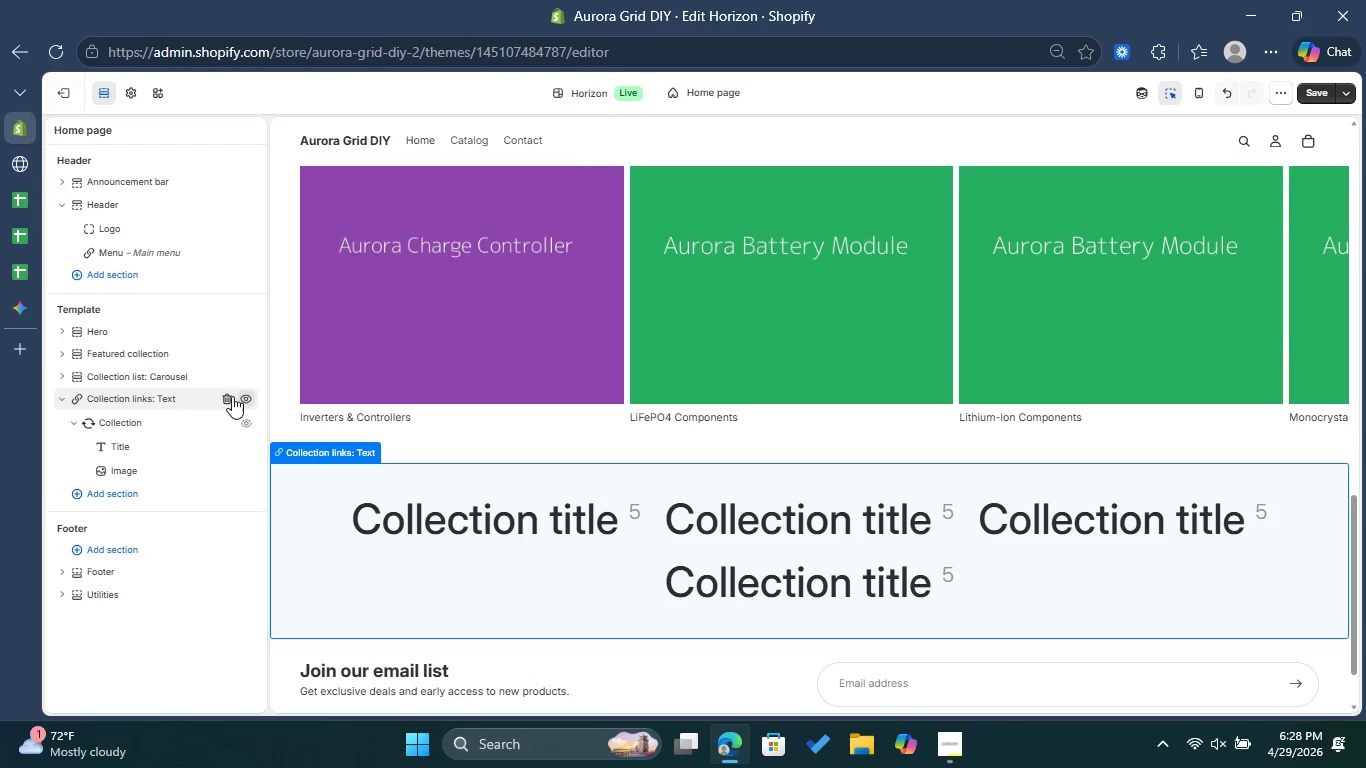 
left_click([229, 396])
 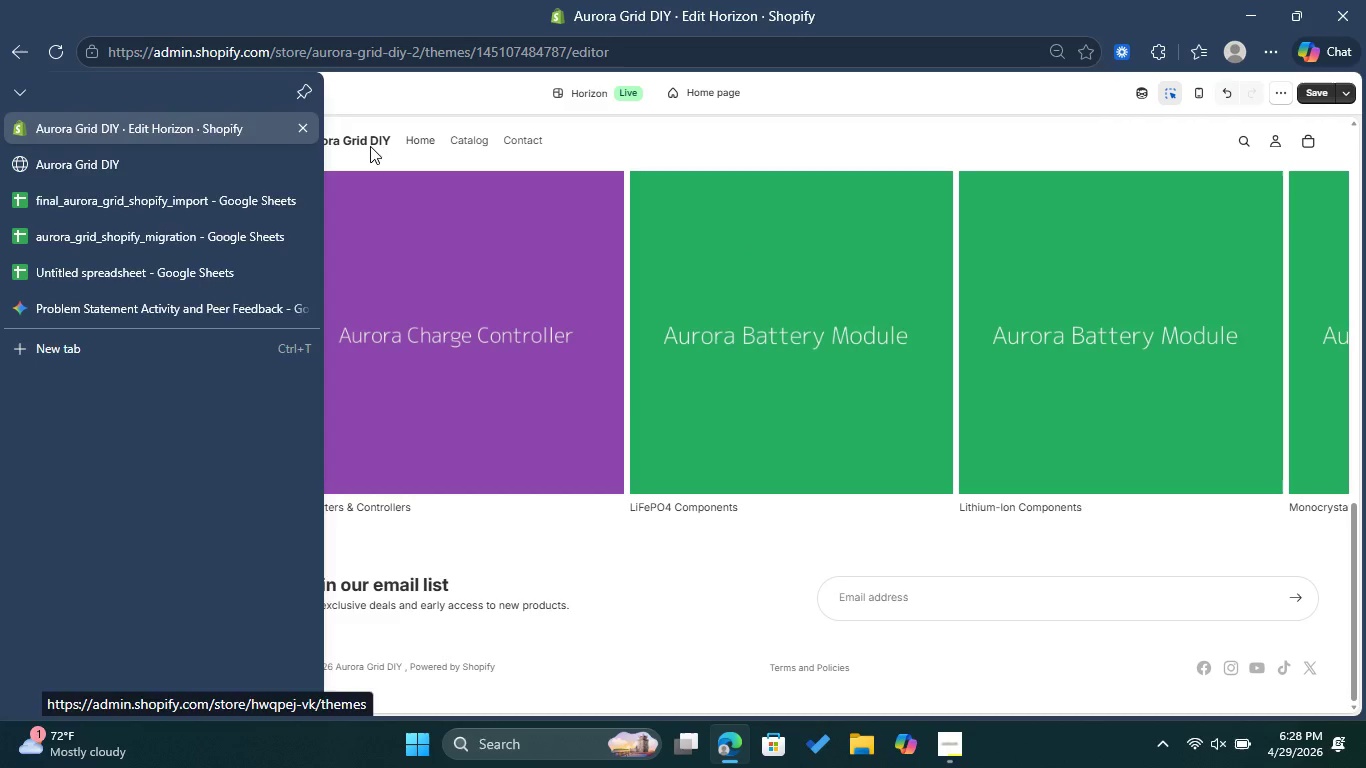 
left_click([66, 93])
 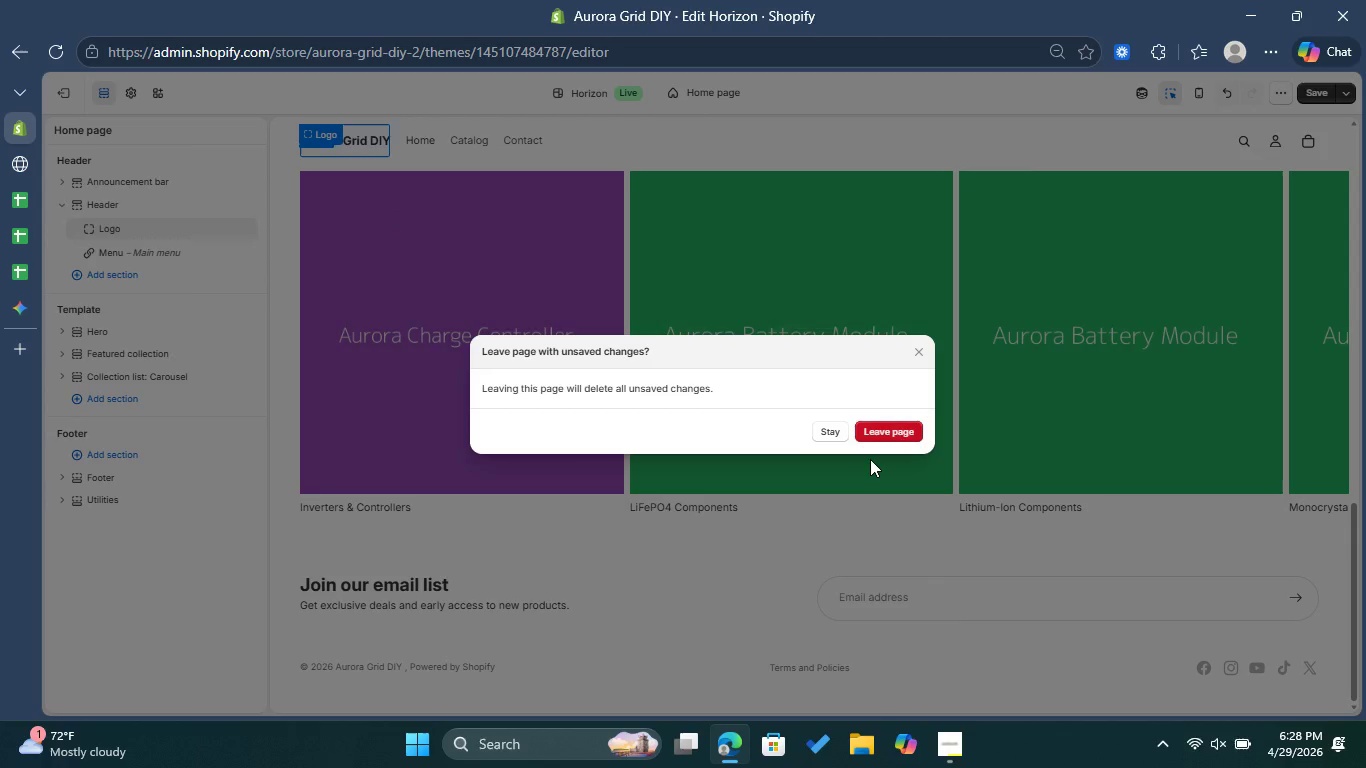 
left_click([882, 439])
 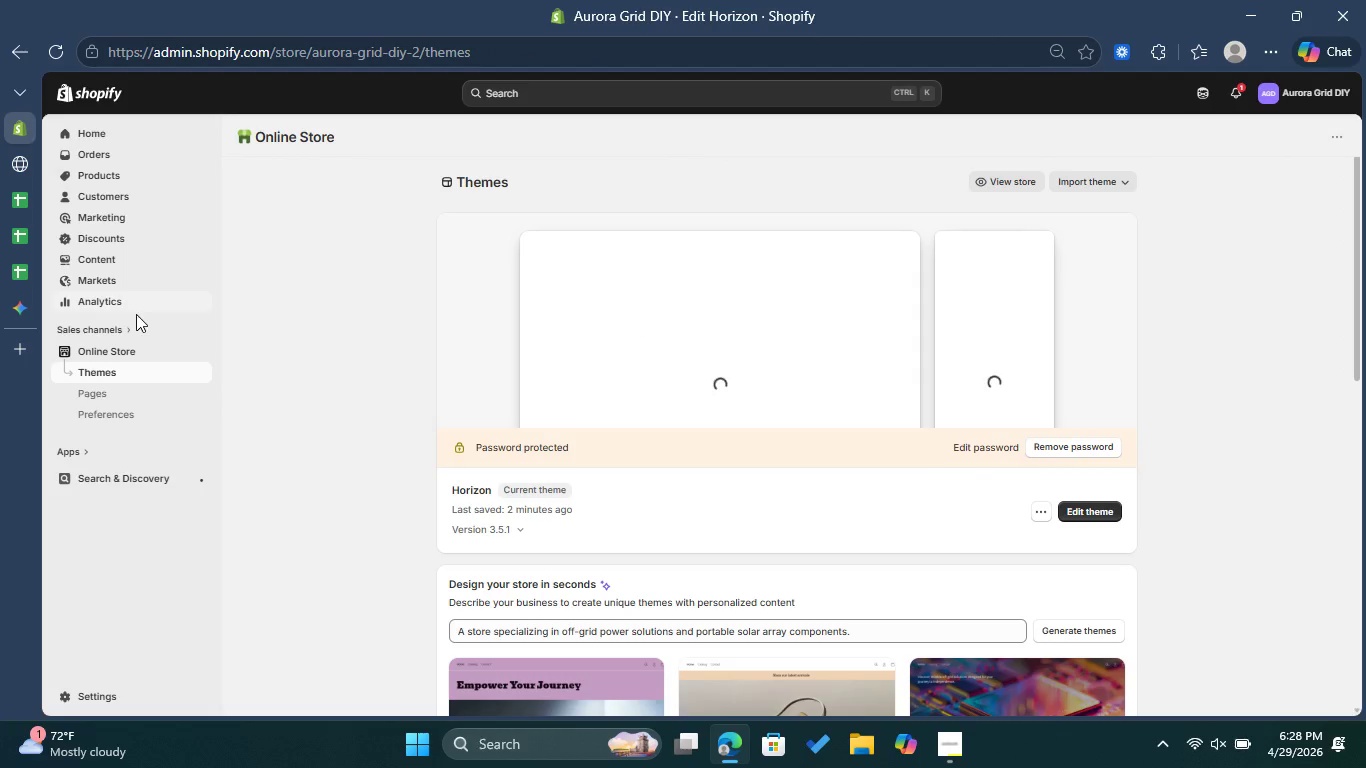 
wait(5.22)
 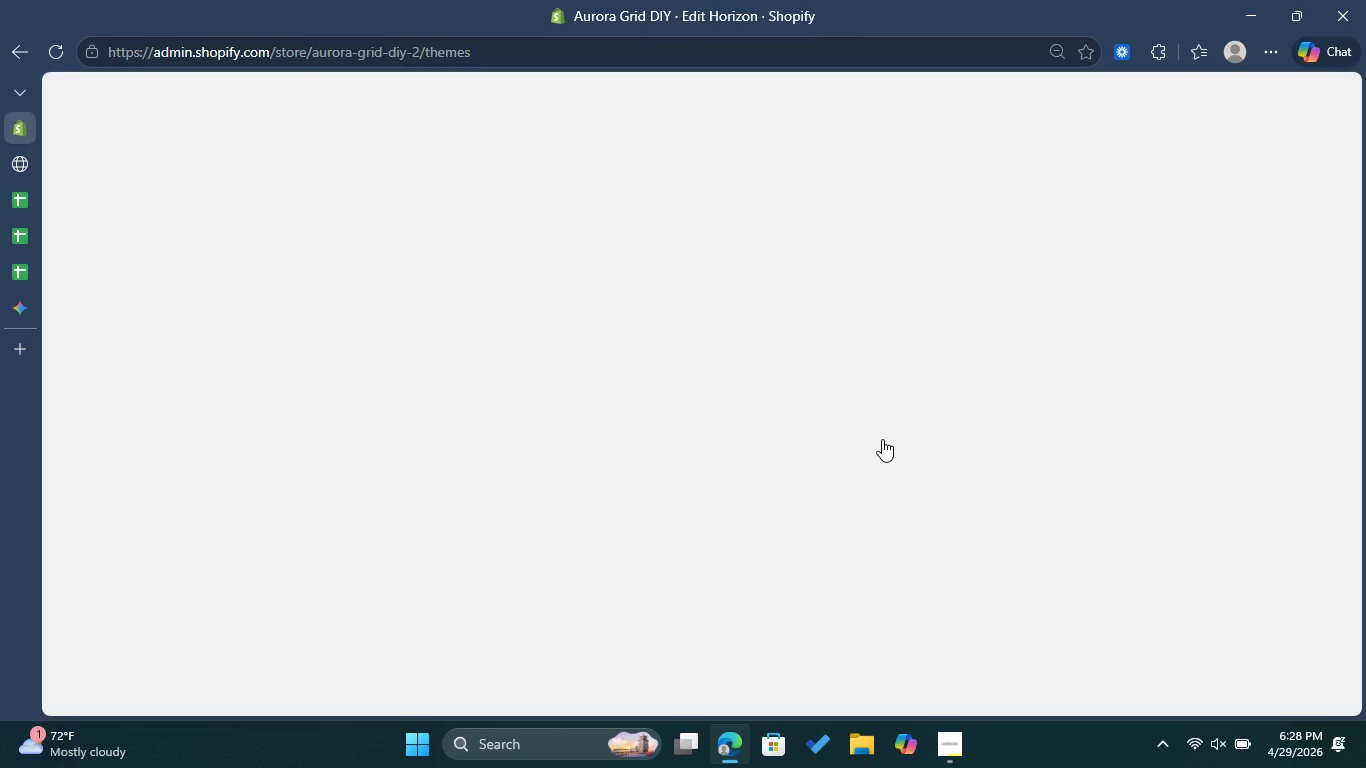 
left_click([110, 262])
 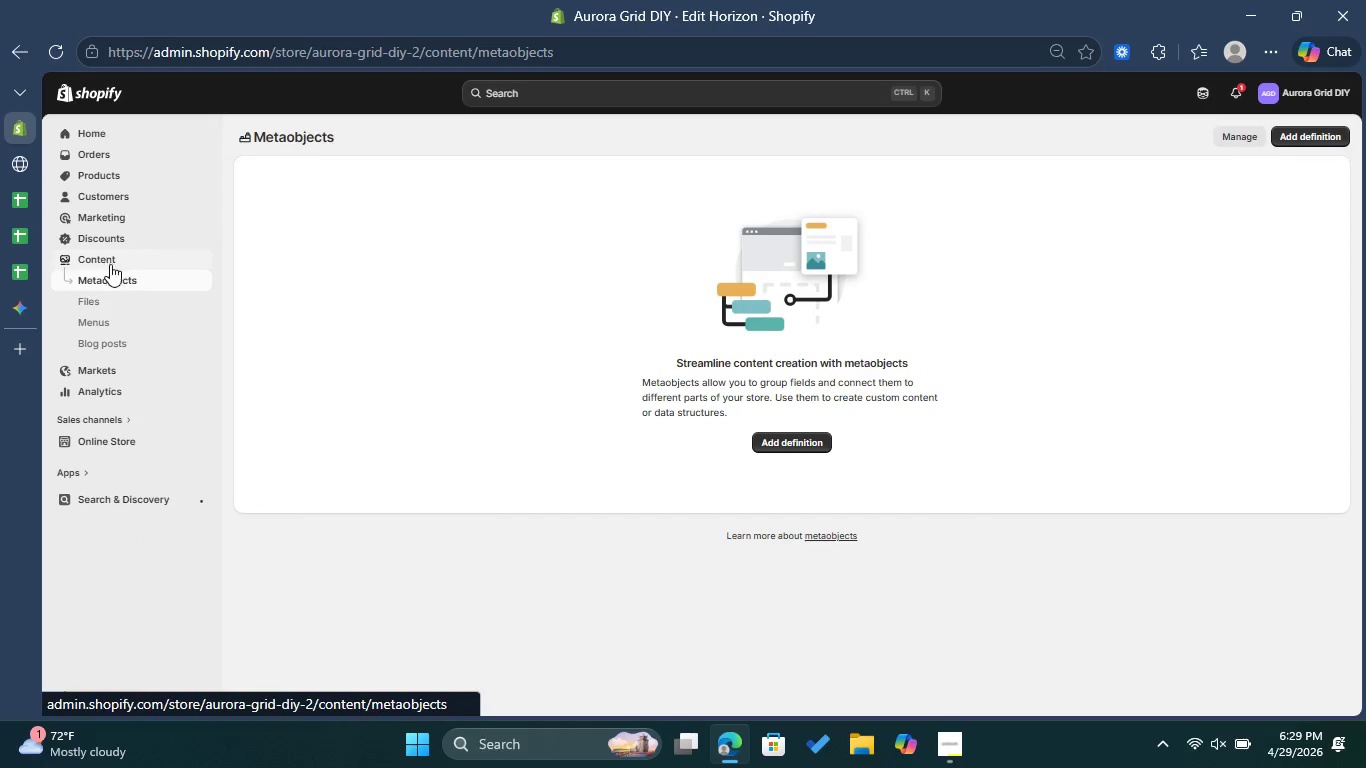 
left_click([107, 319])
 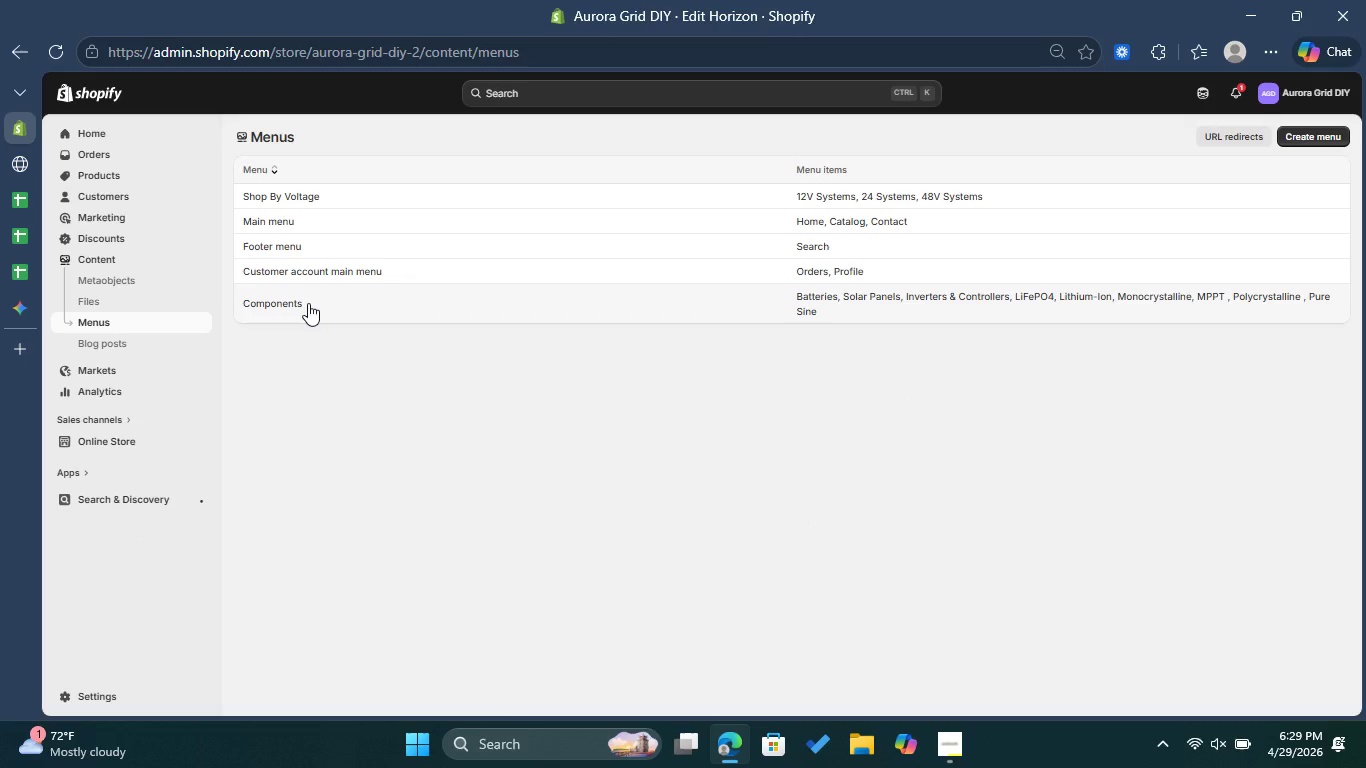 
wait(5.77)
 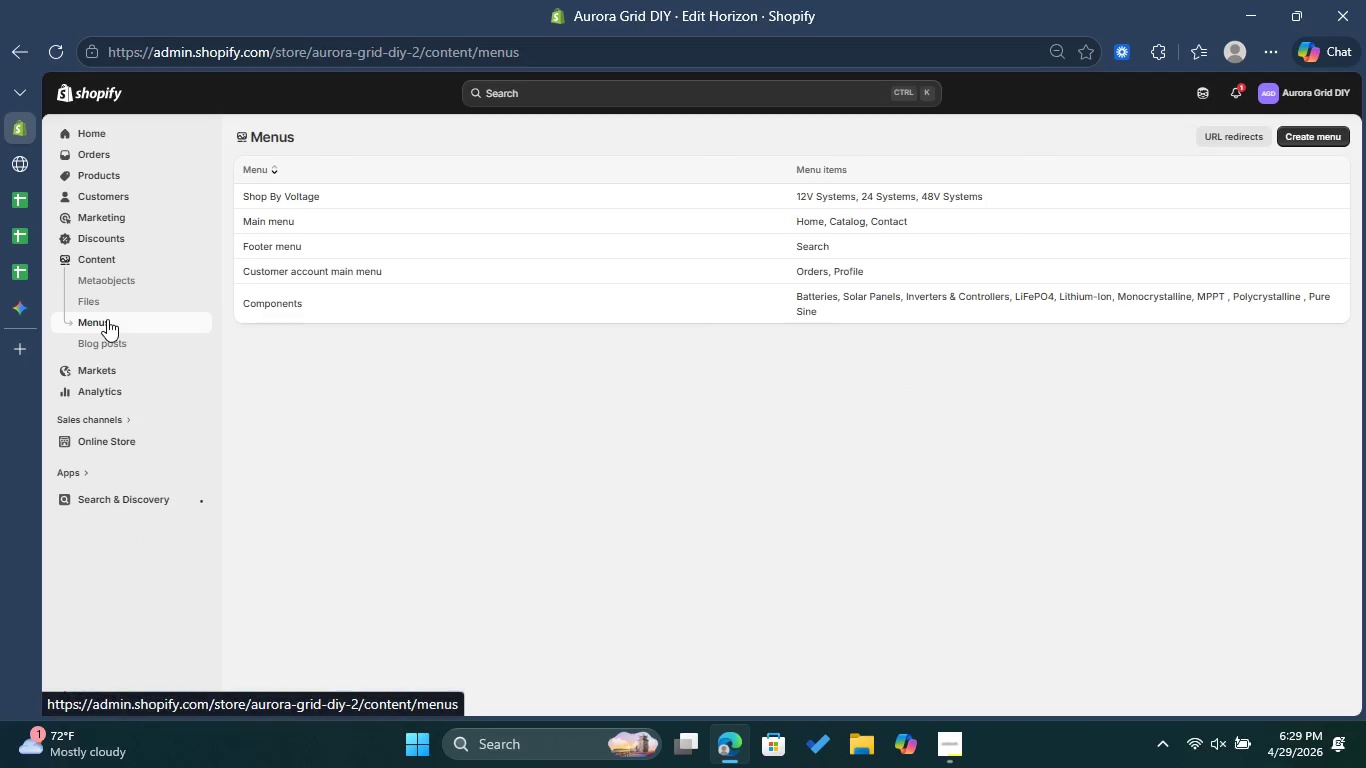 
left_click_drag(start_coordinate=[286, 307], to_coordinate=[303, 287])
 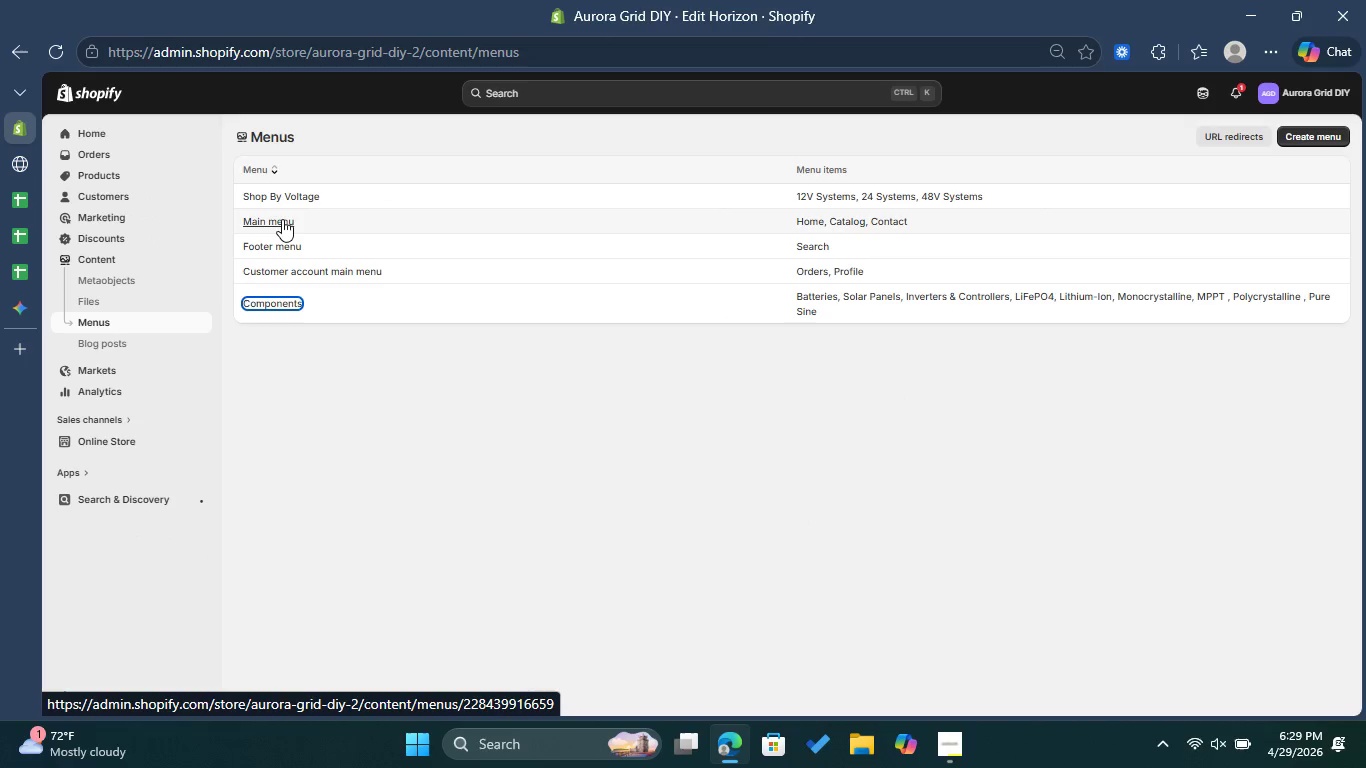 
left_click([282, 219])
 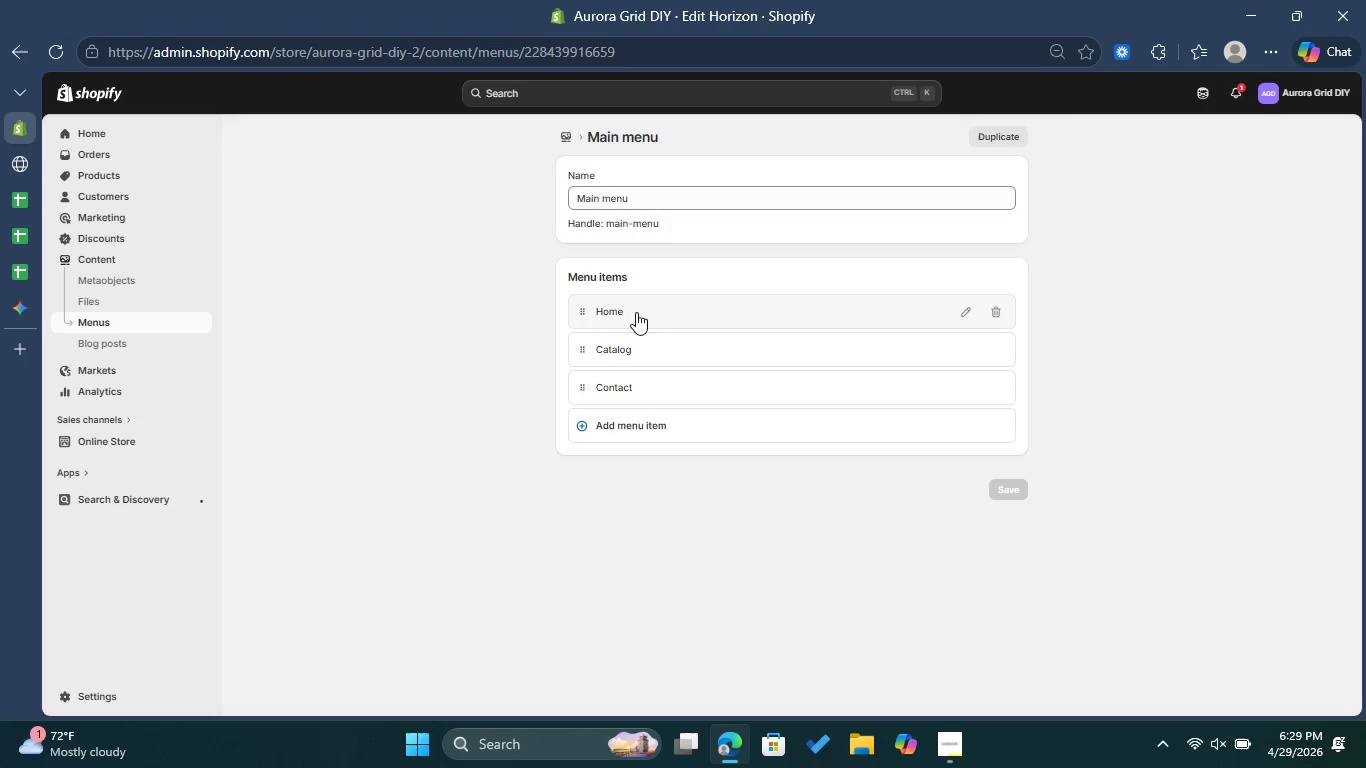 
left_click([638, 427])
 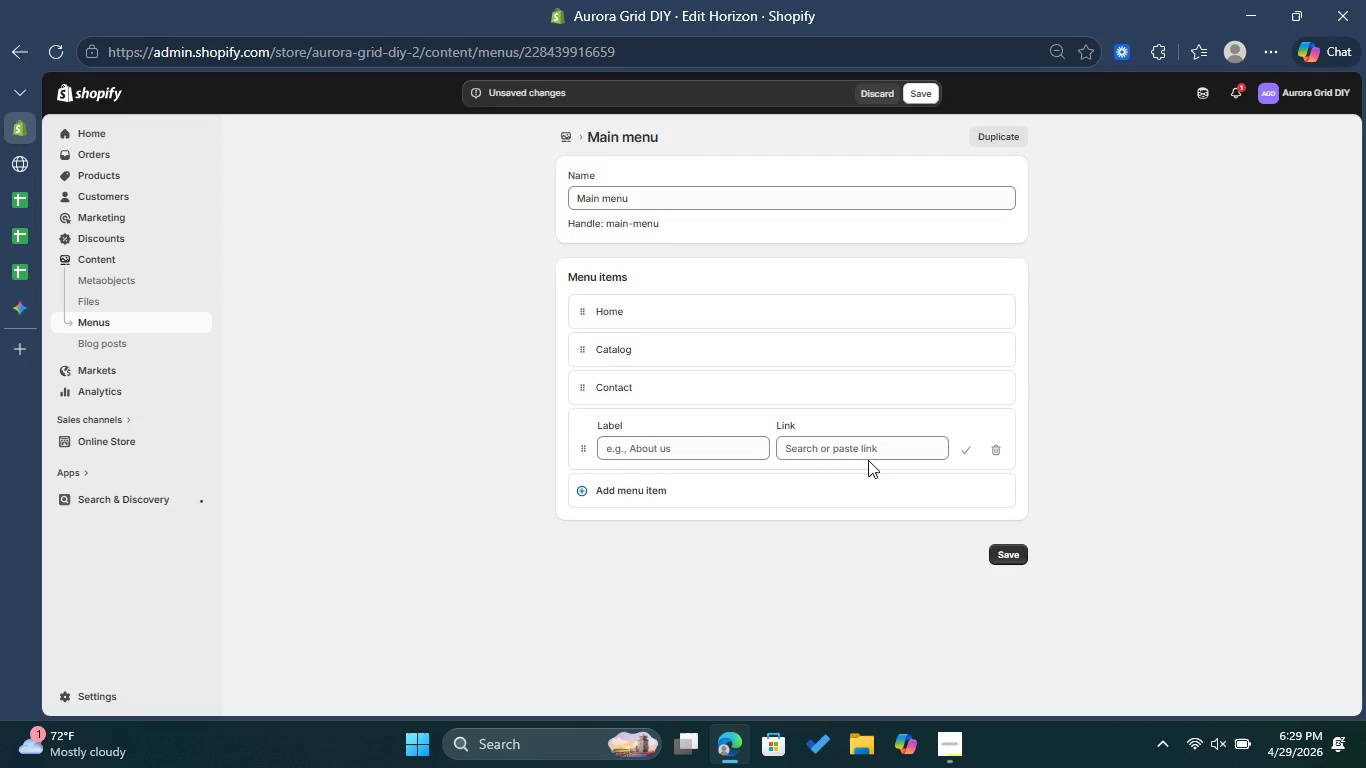 
double_click([867, 458])
 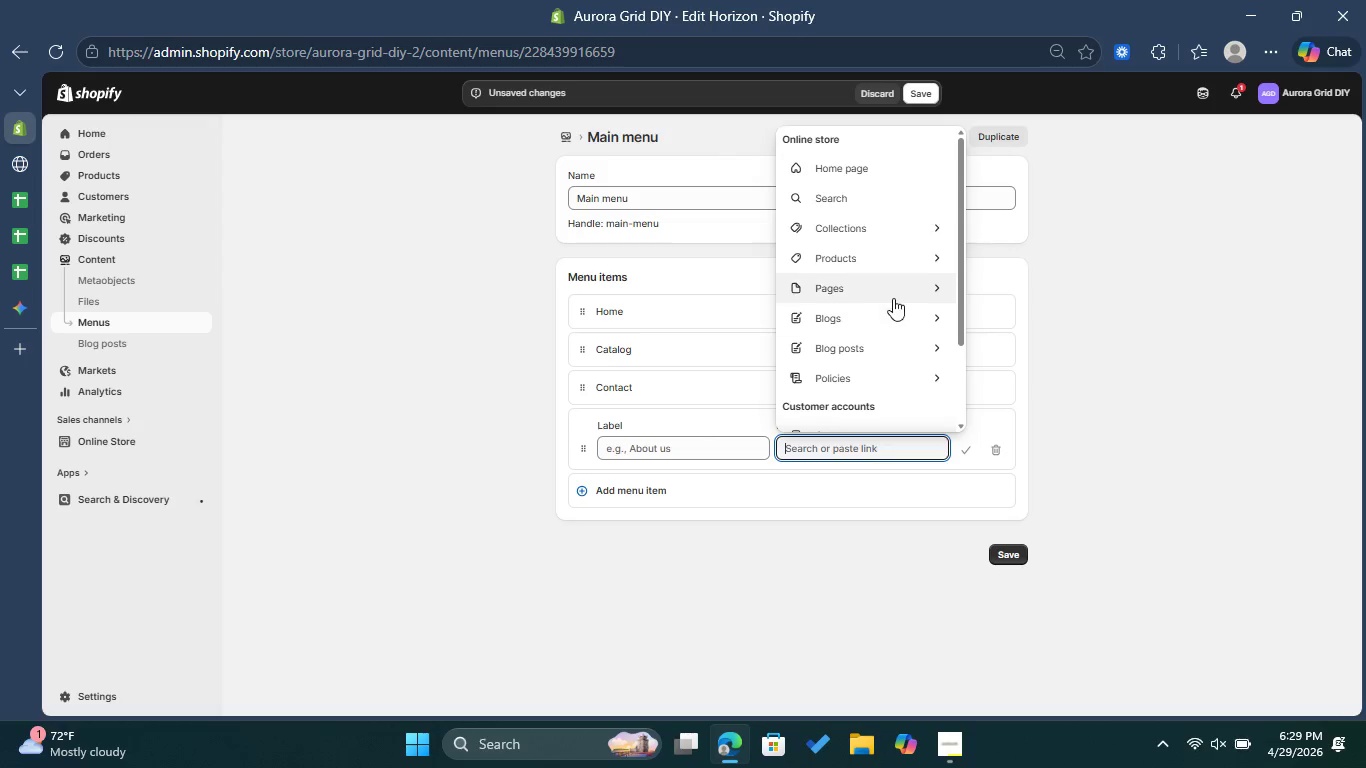 
scroll: coordinate [904, 326], scroll_direction: down, amount: 4.0
 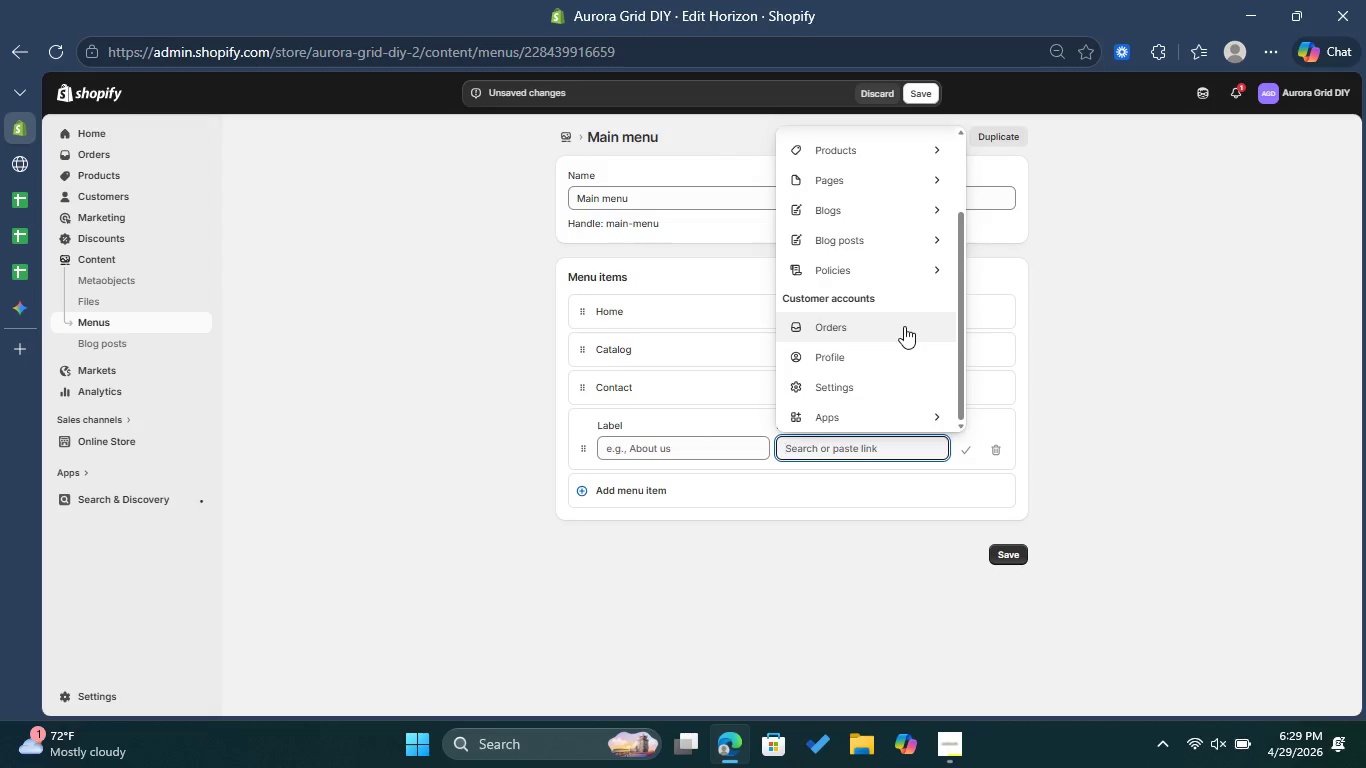 
scroll: coordinate [904, 326], scroll_direction: up, amount: 2.0
 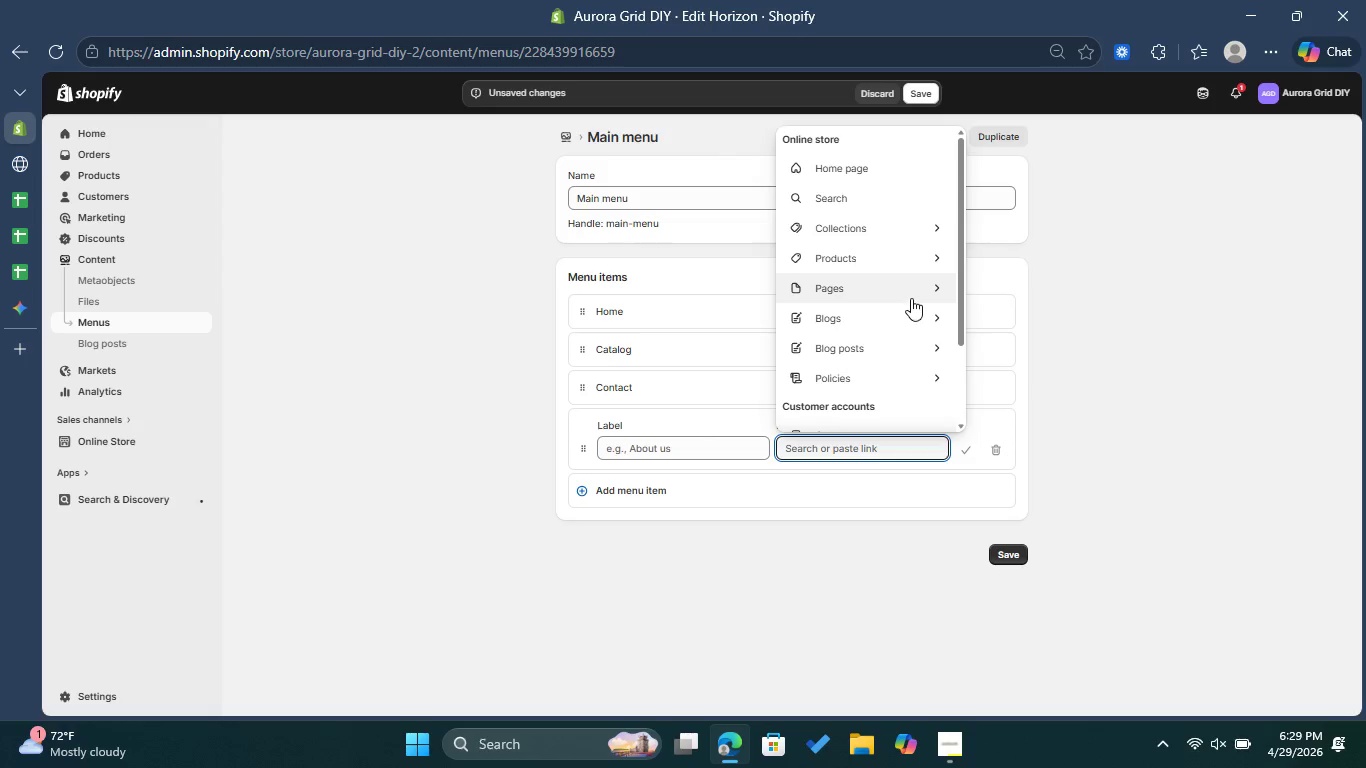 
left_click([914, 295])
 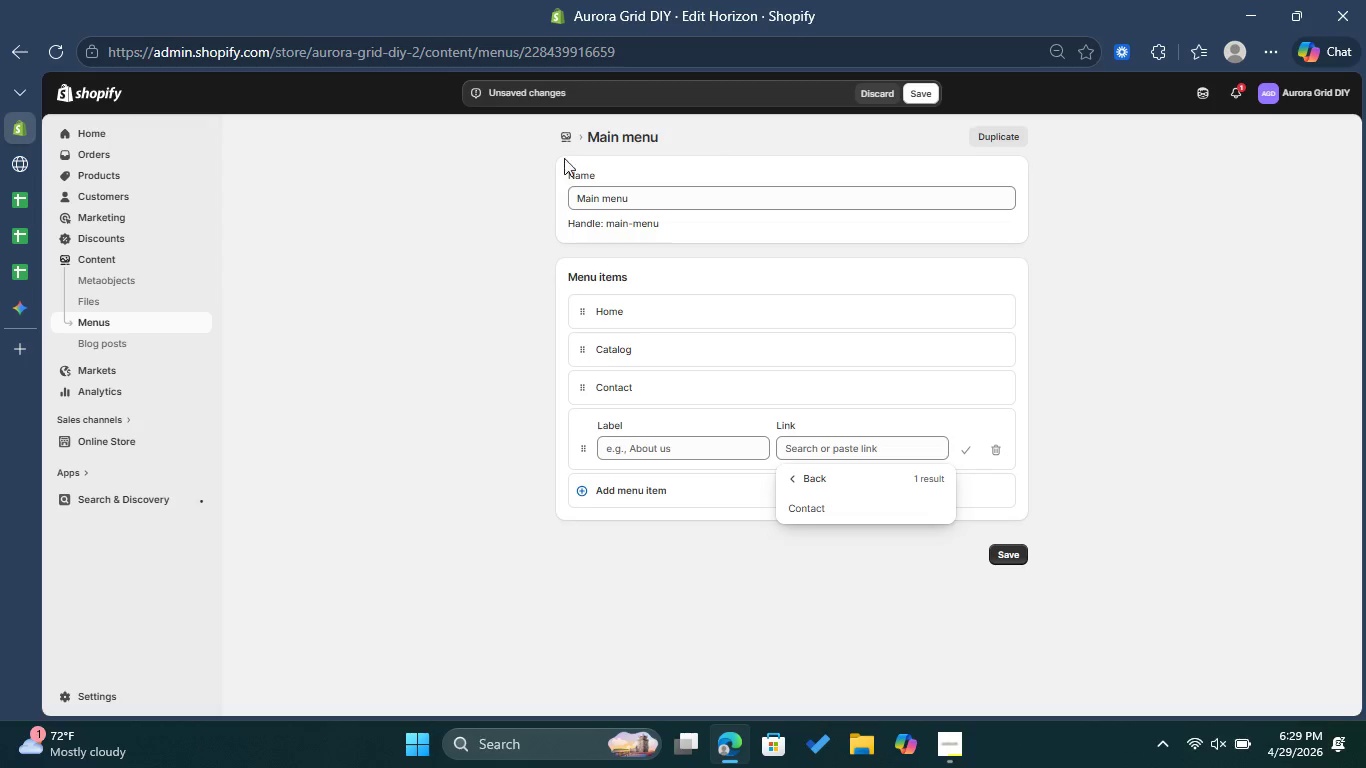 
left_click([573, 140])
 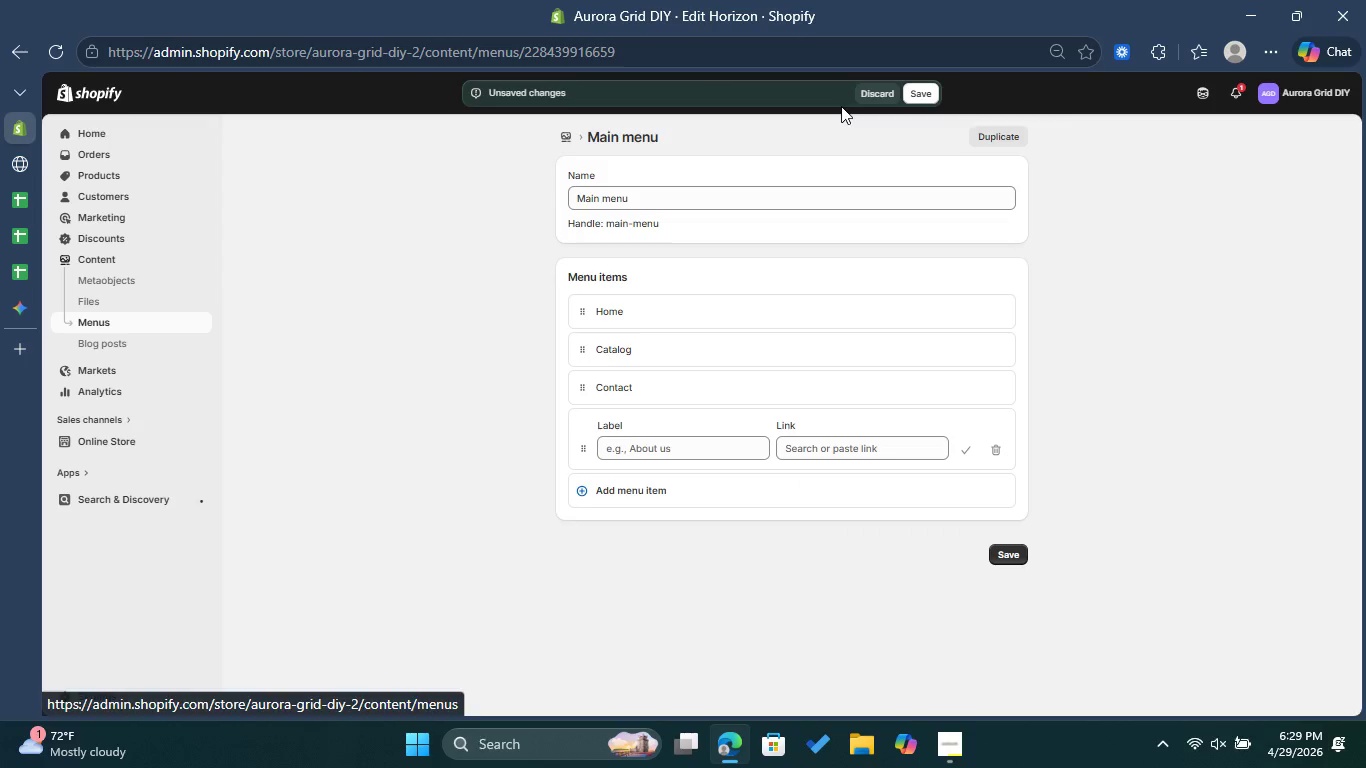 
left_click([859, 89])
 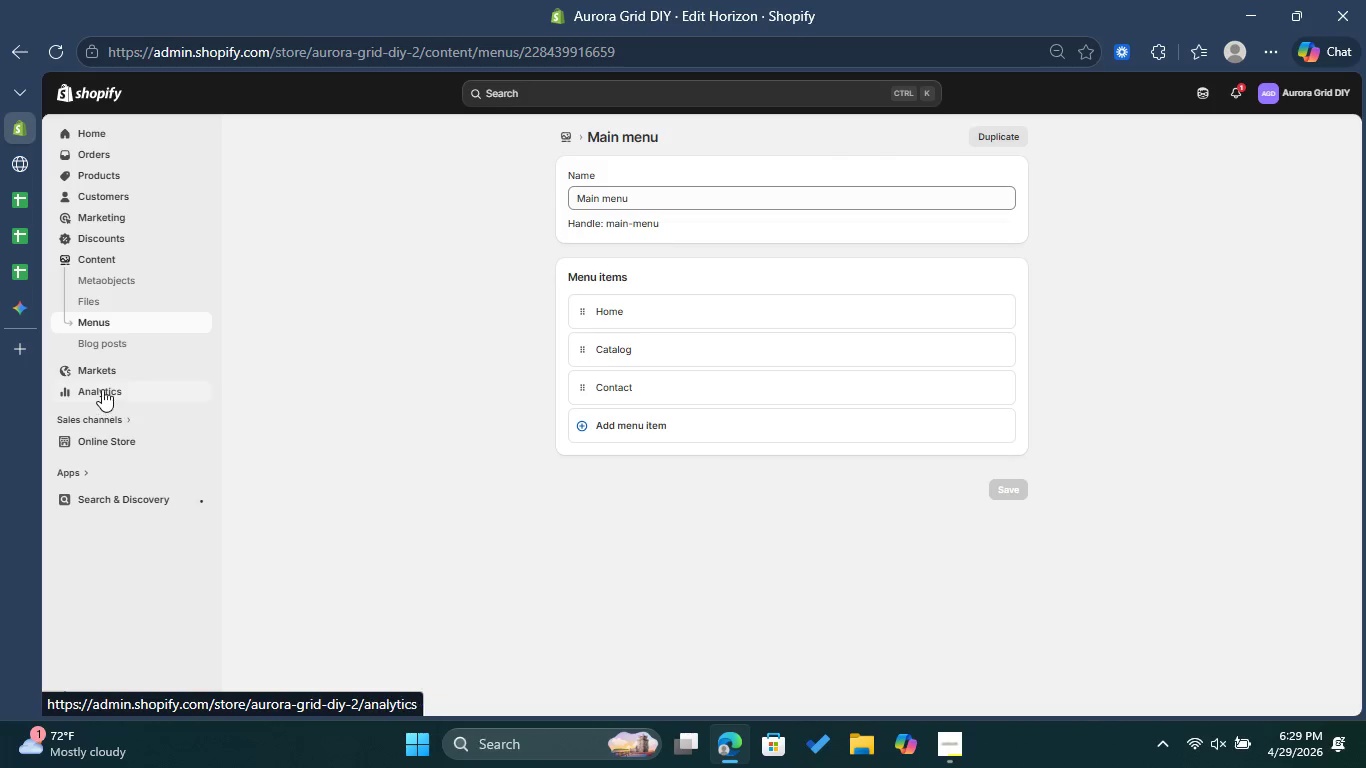 
left_click([119, 441])
 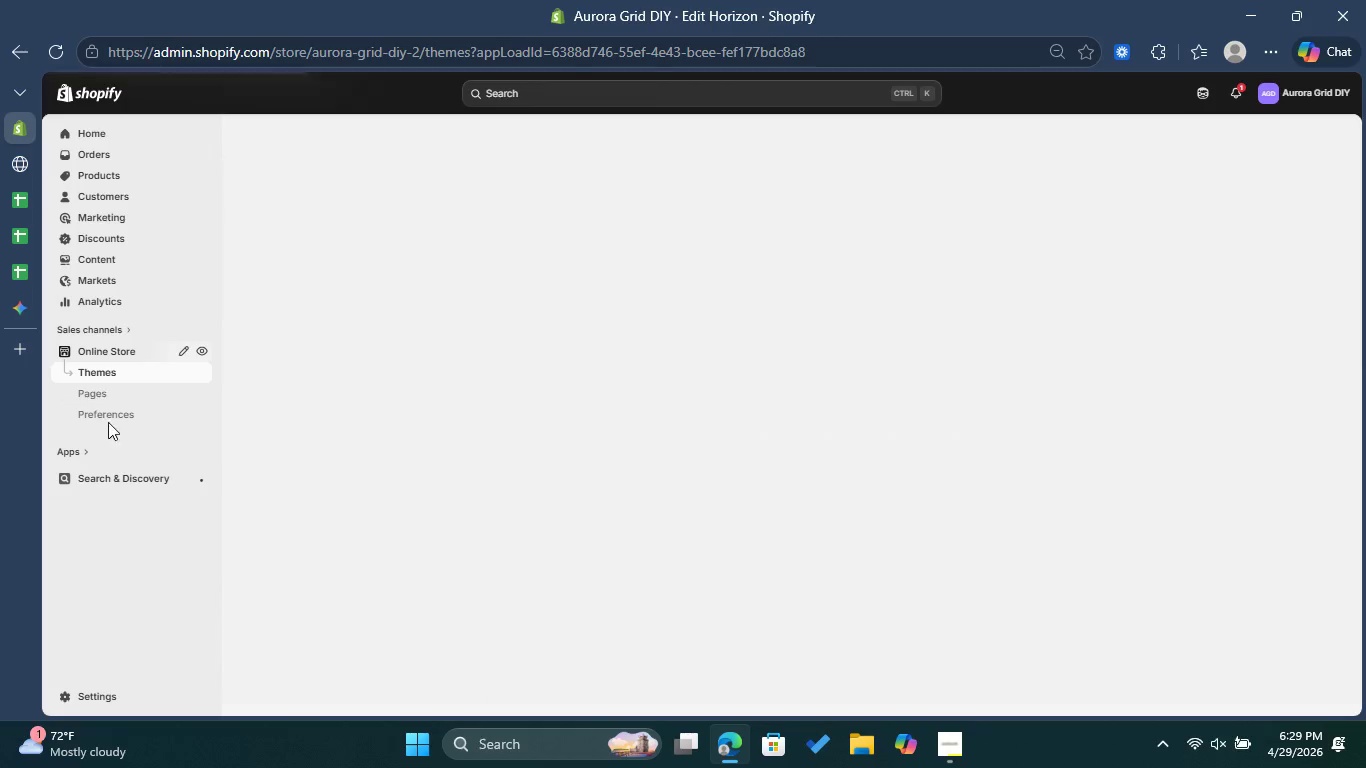 
left_click([98, 396])
 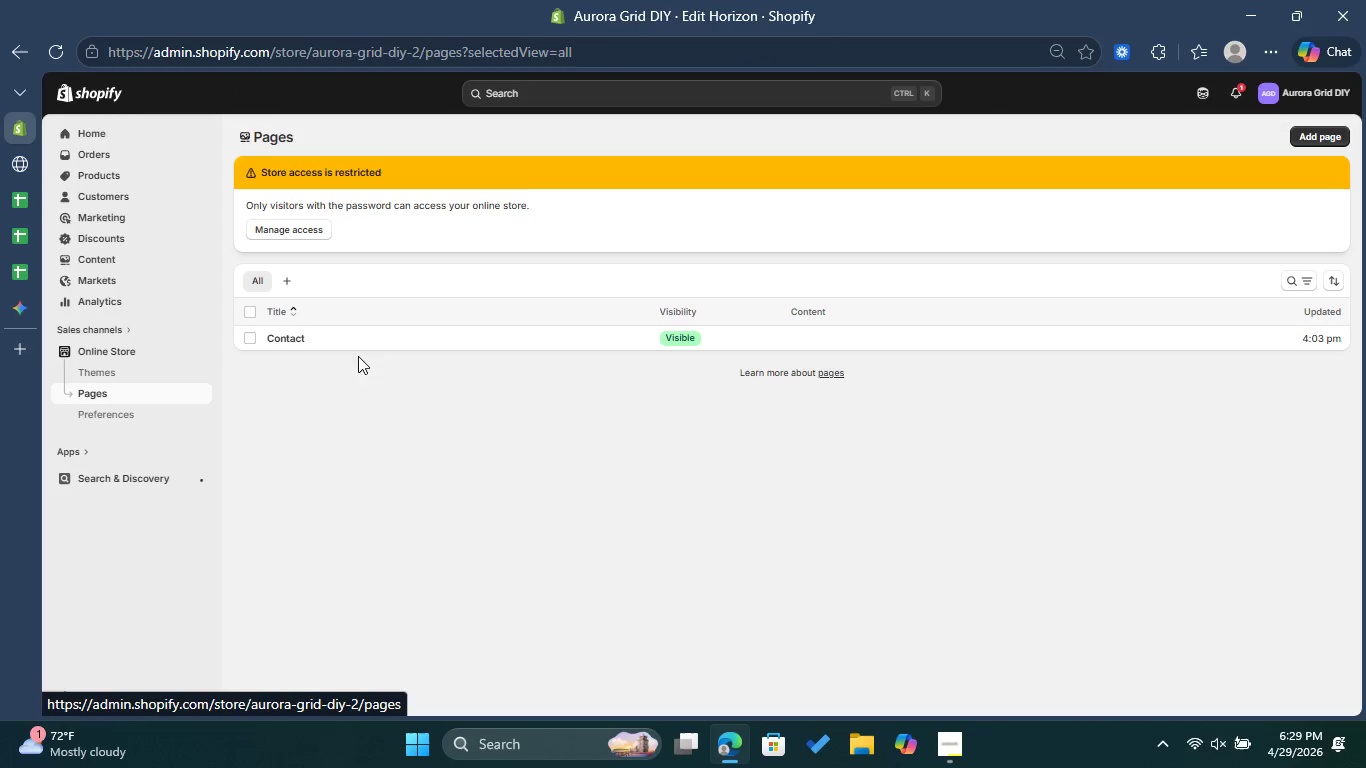 
wait(5.88)
 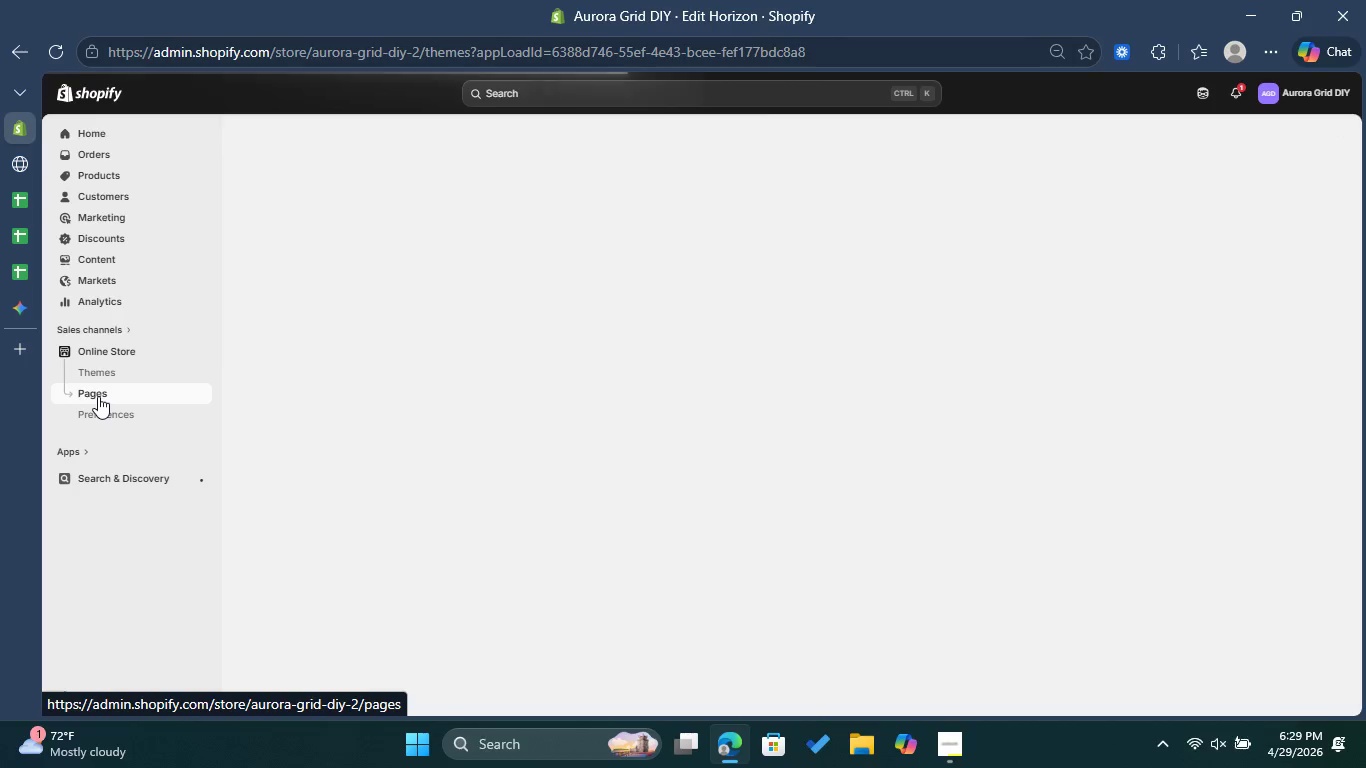 
left_click([1326, 138])
 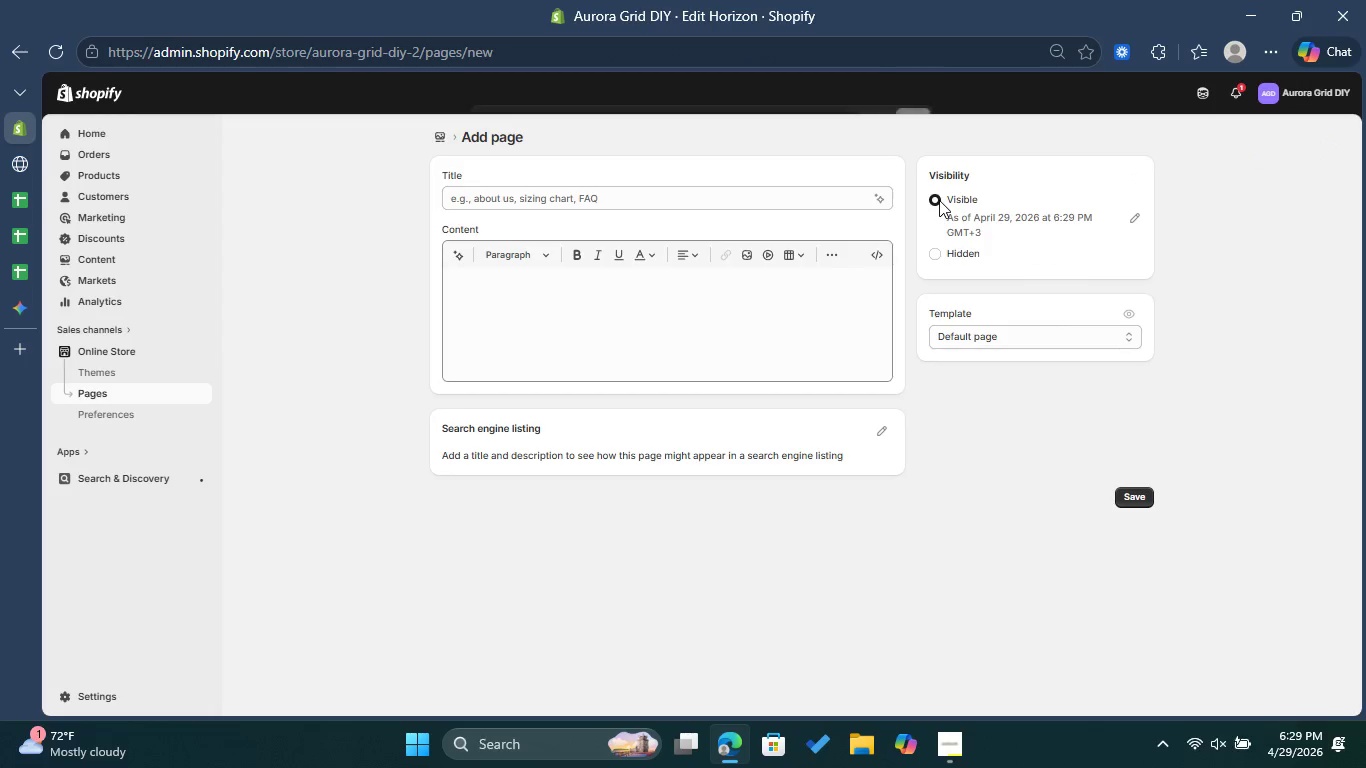 
wait(6.39)
 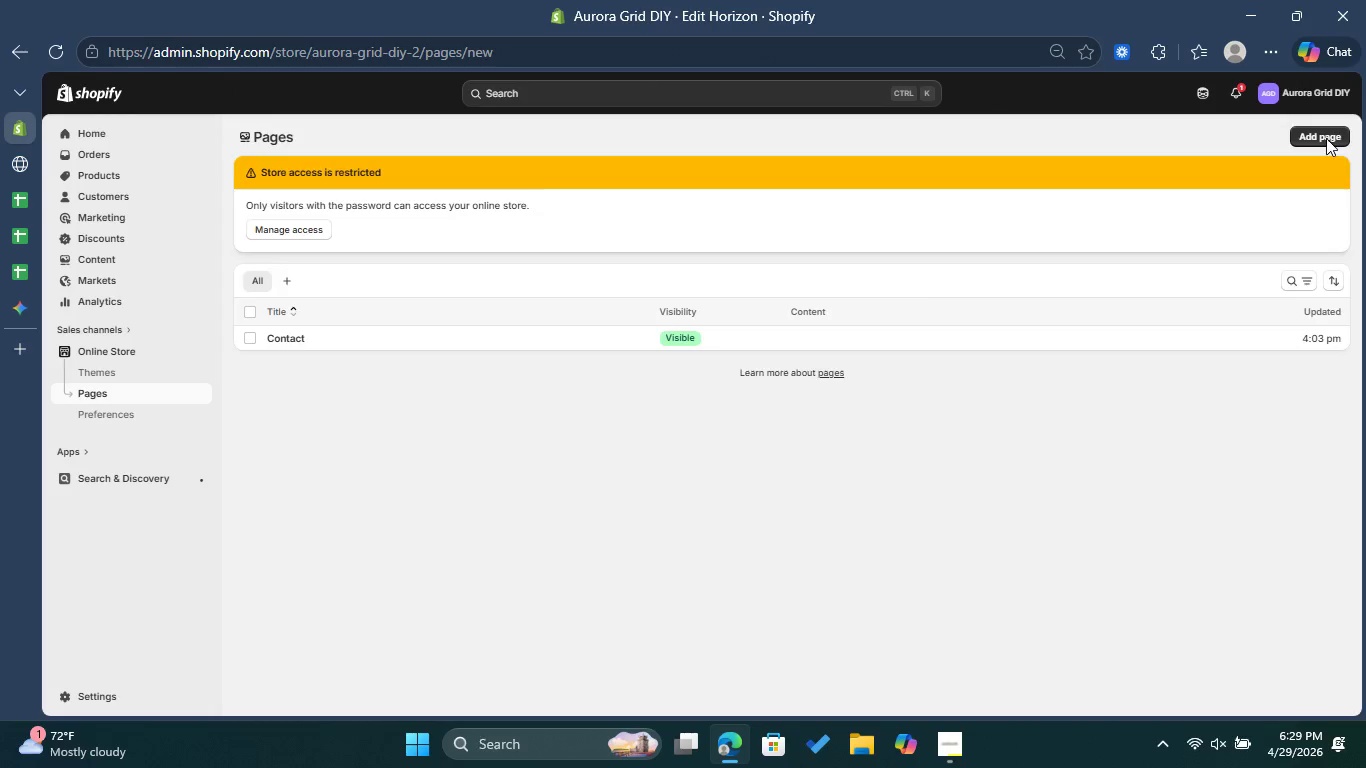 
left_click([507, 195])
 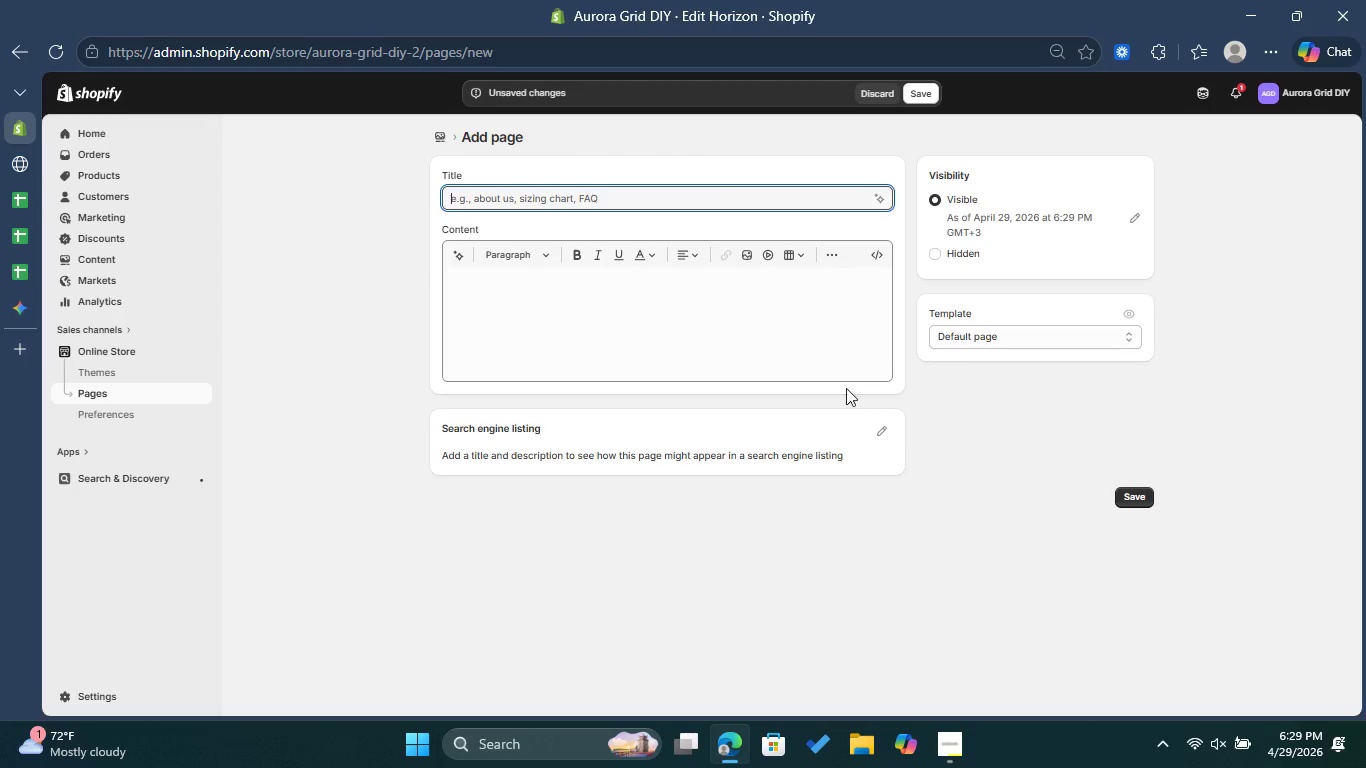 
left_click([690, 333])
 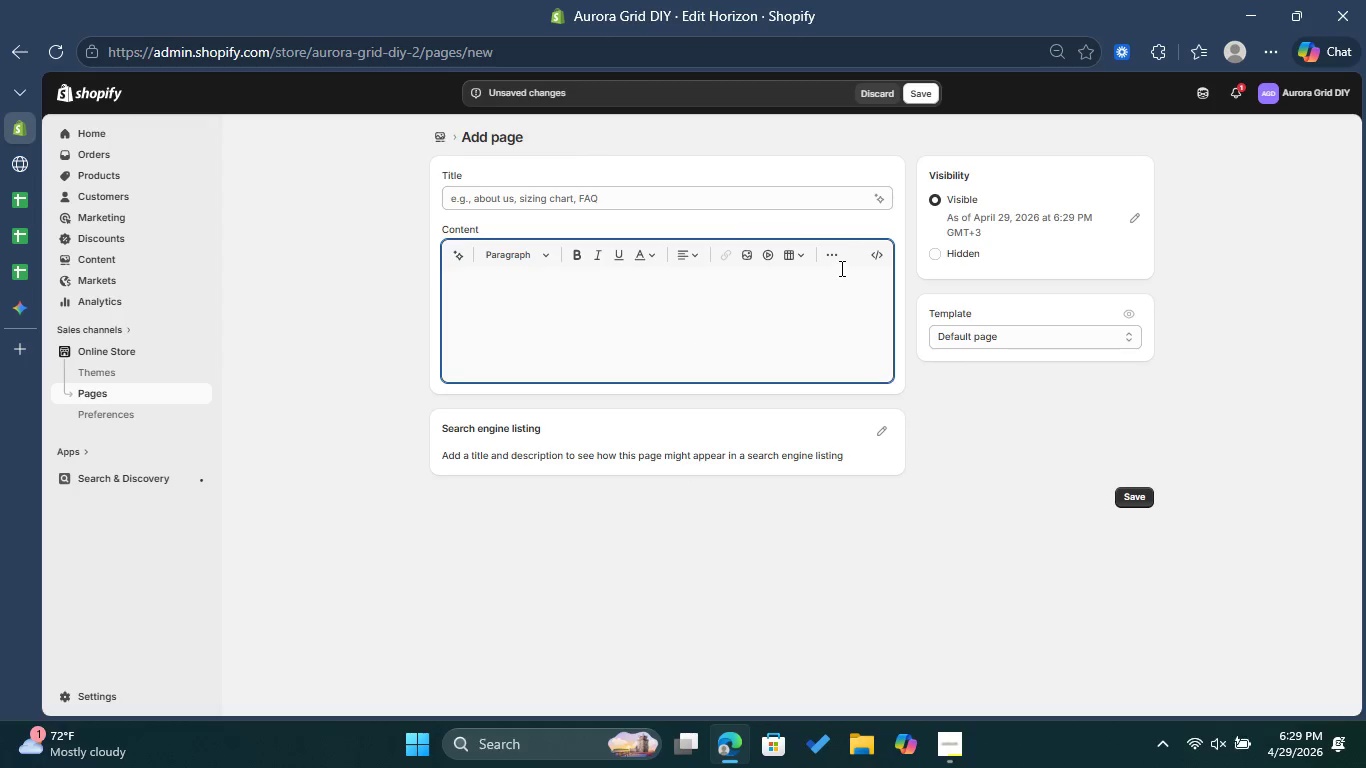 
left_click([836, 260])
 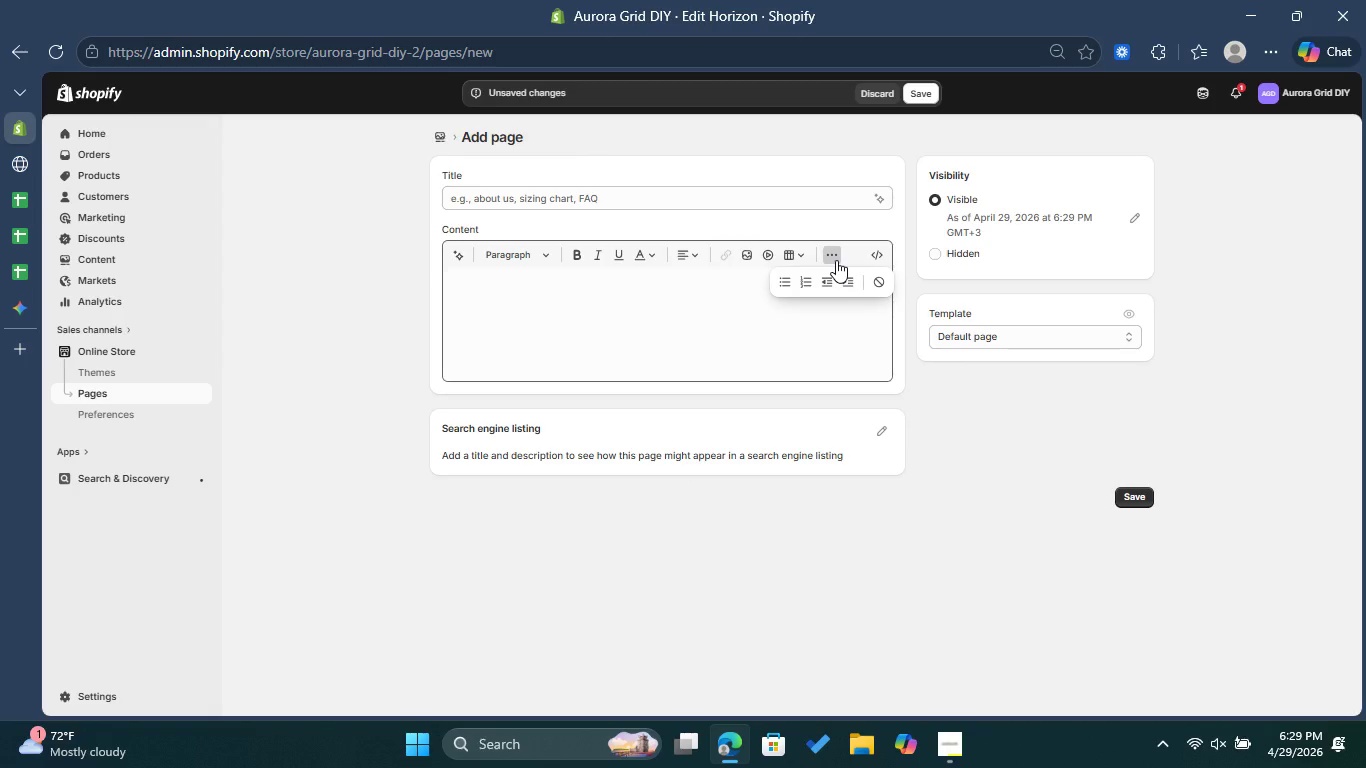 
left_click([836, 260])
 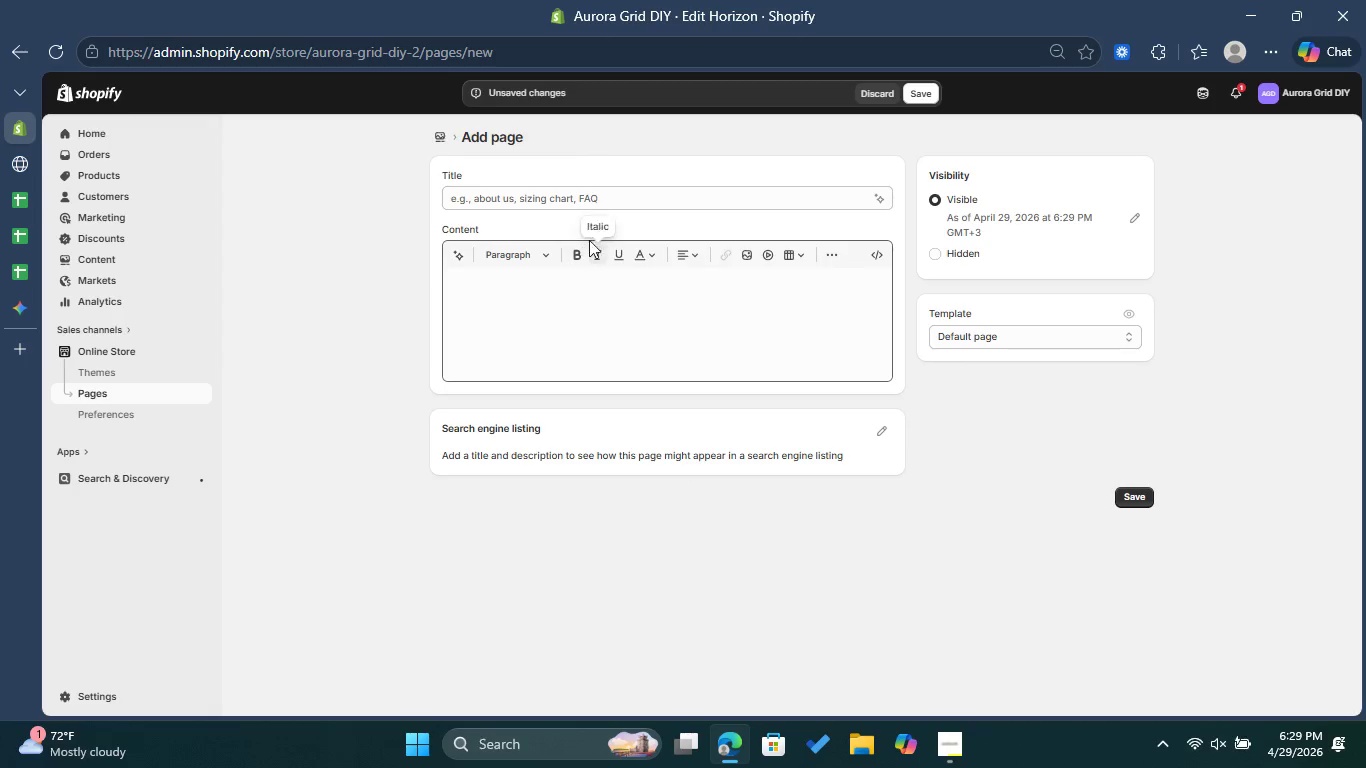 
wait(5.51)
 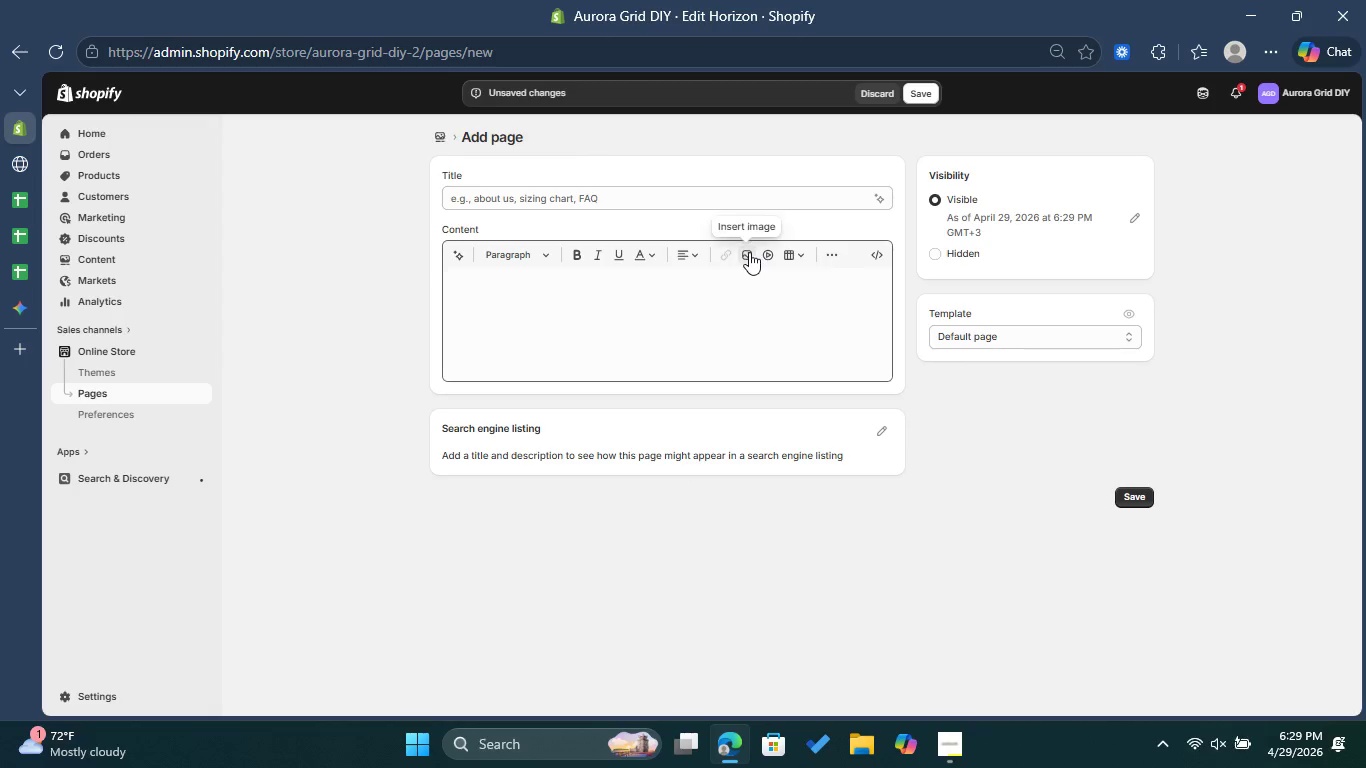 
left_click([884, 103])
 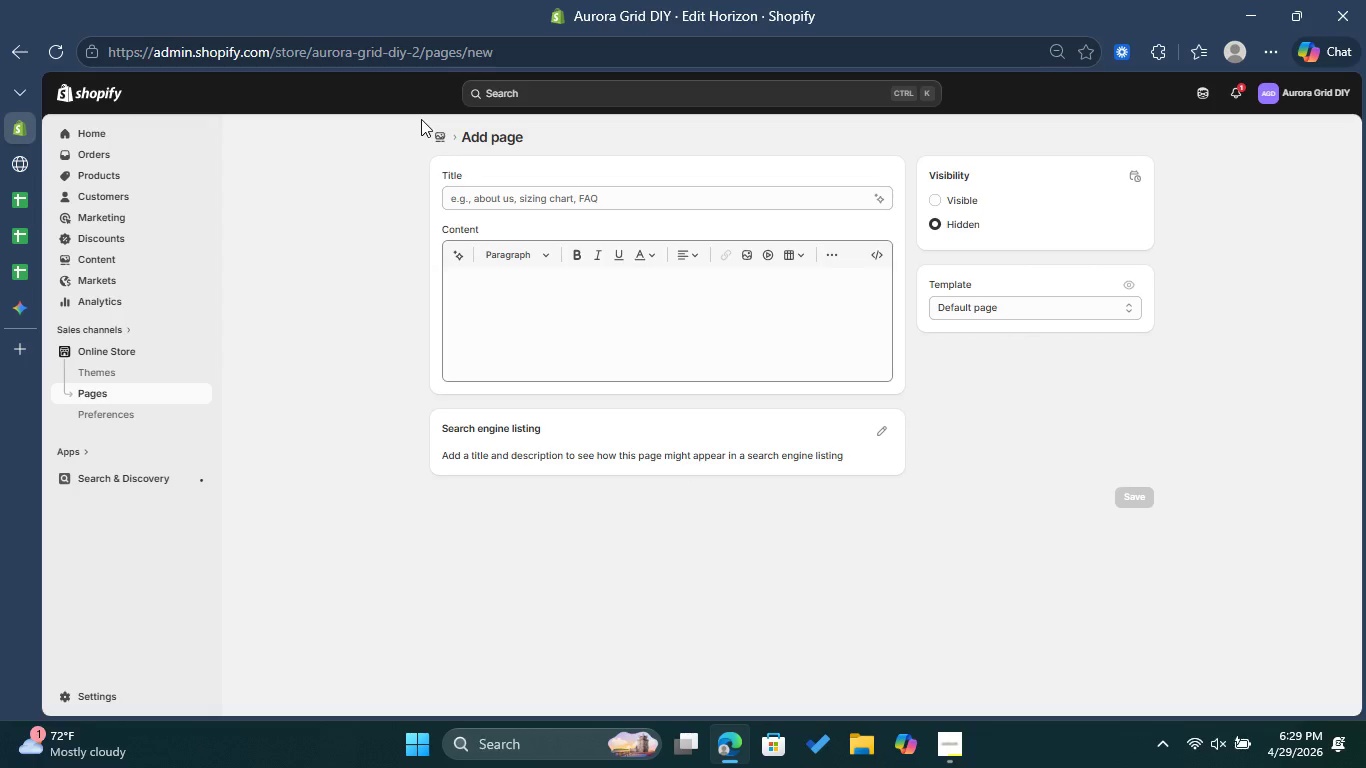 
left_click([447, 141])
 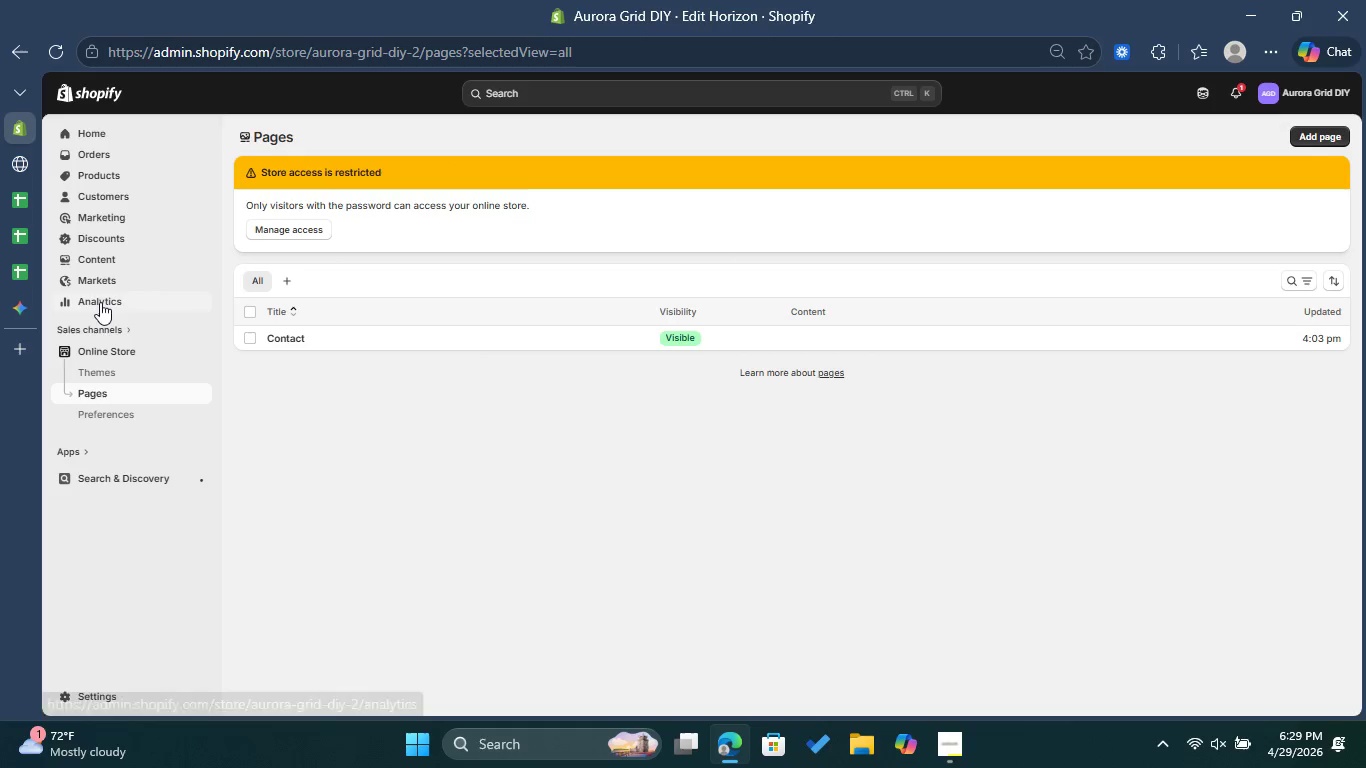 
left_click([111, 256])
 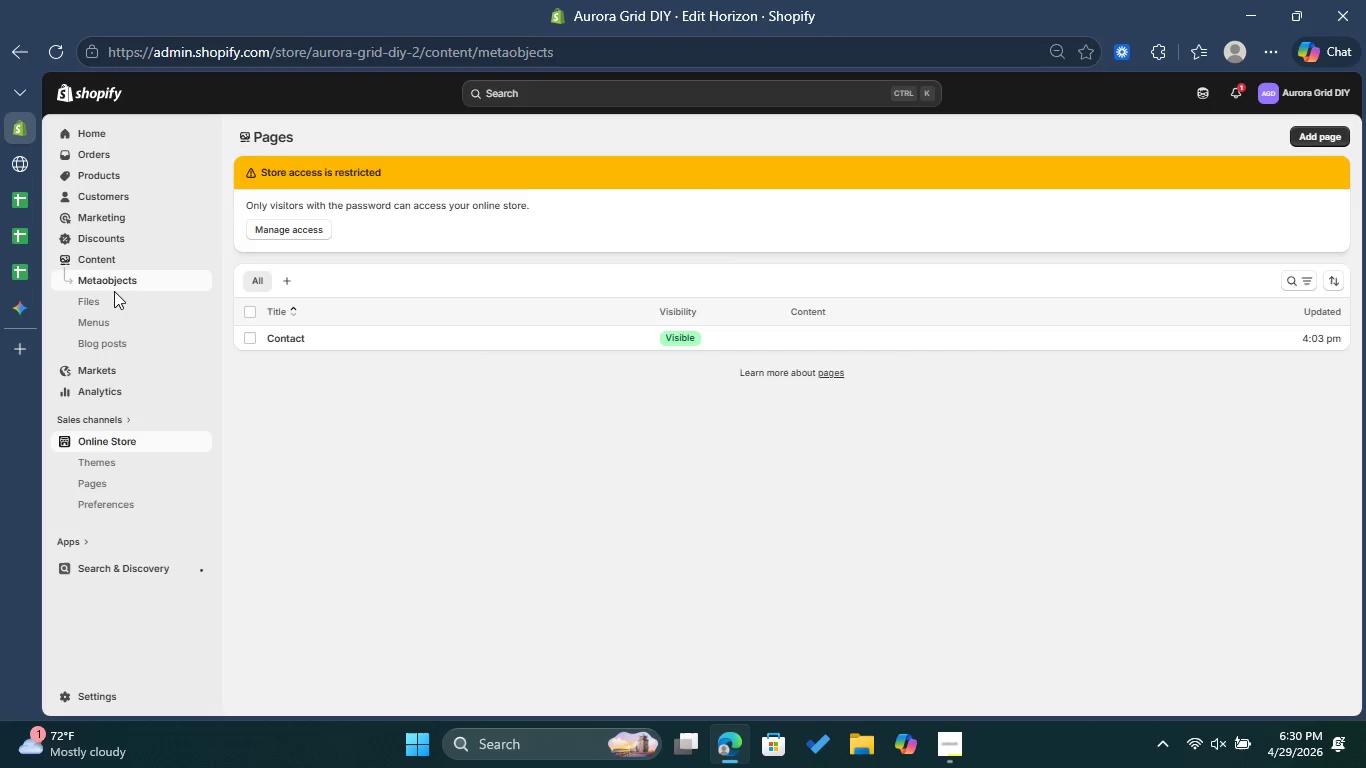 
left_click([110, 323])
 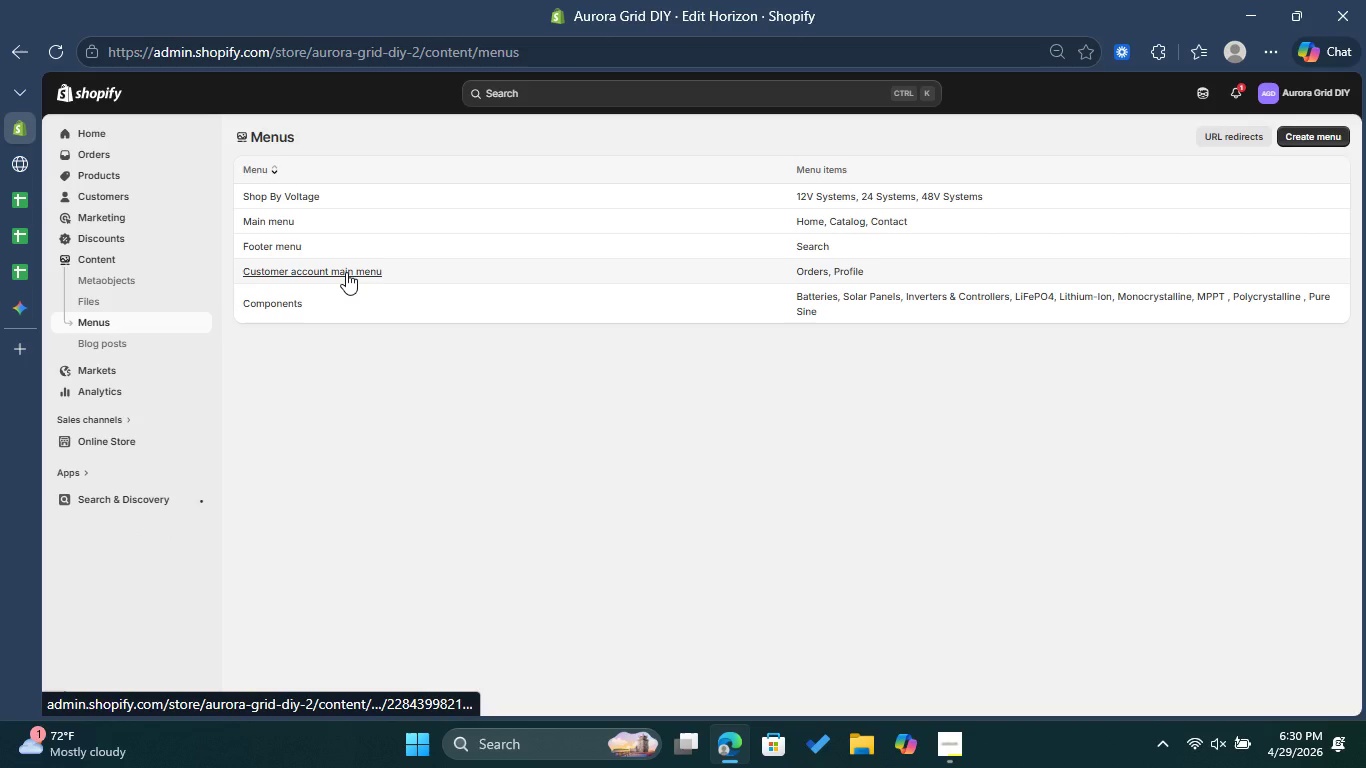 
left_click([286, 302])
 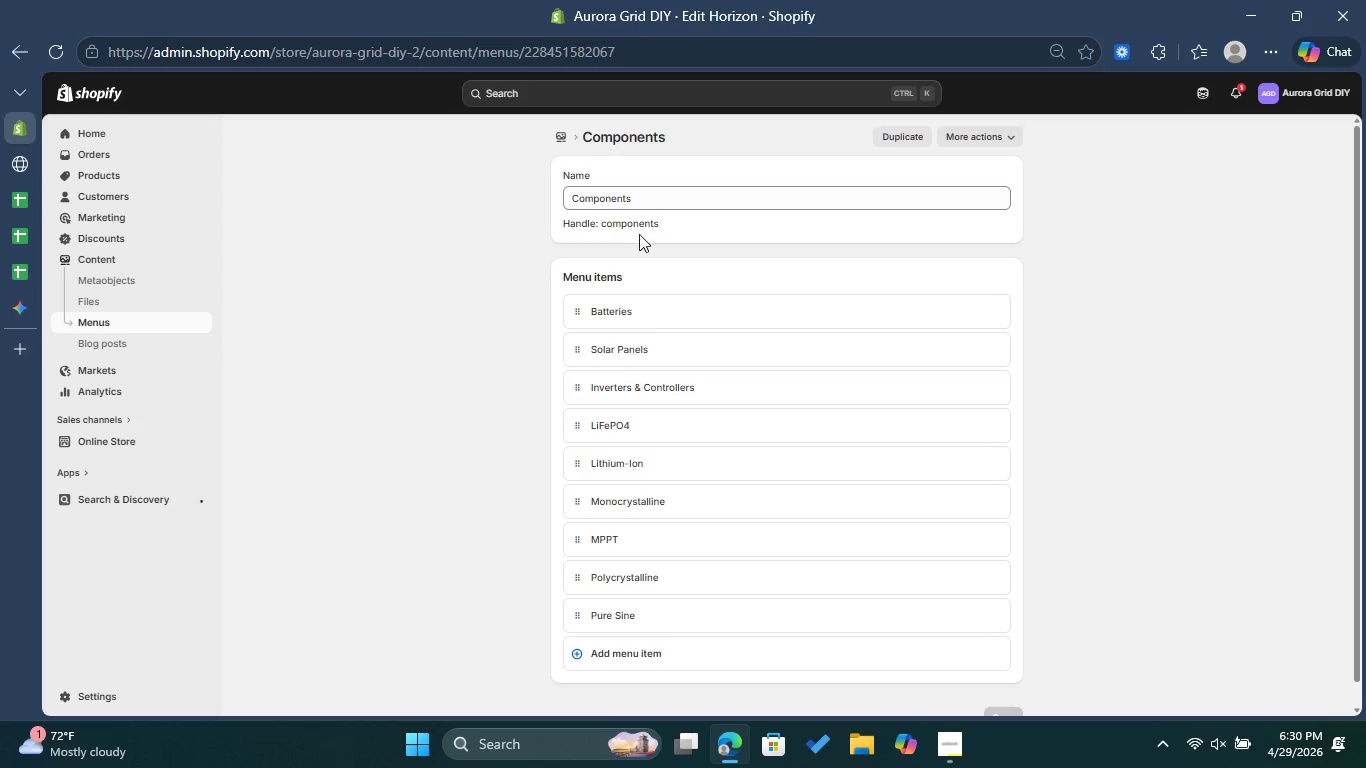 
left_click([982, 134])
 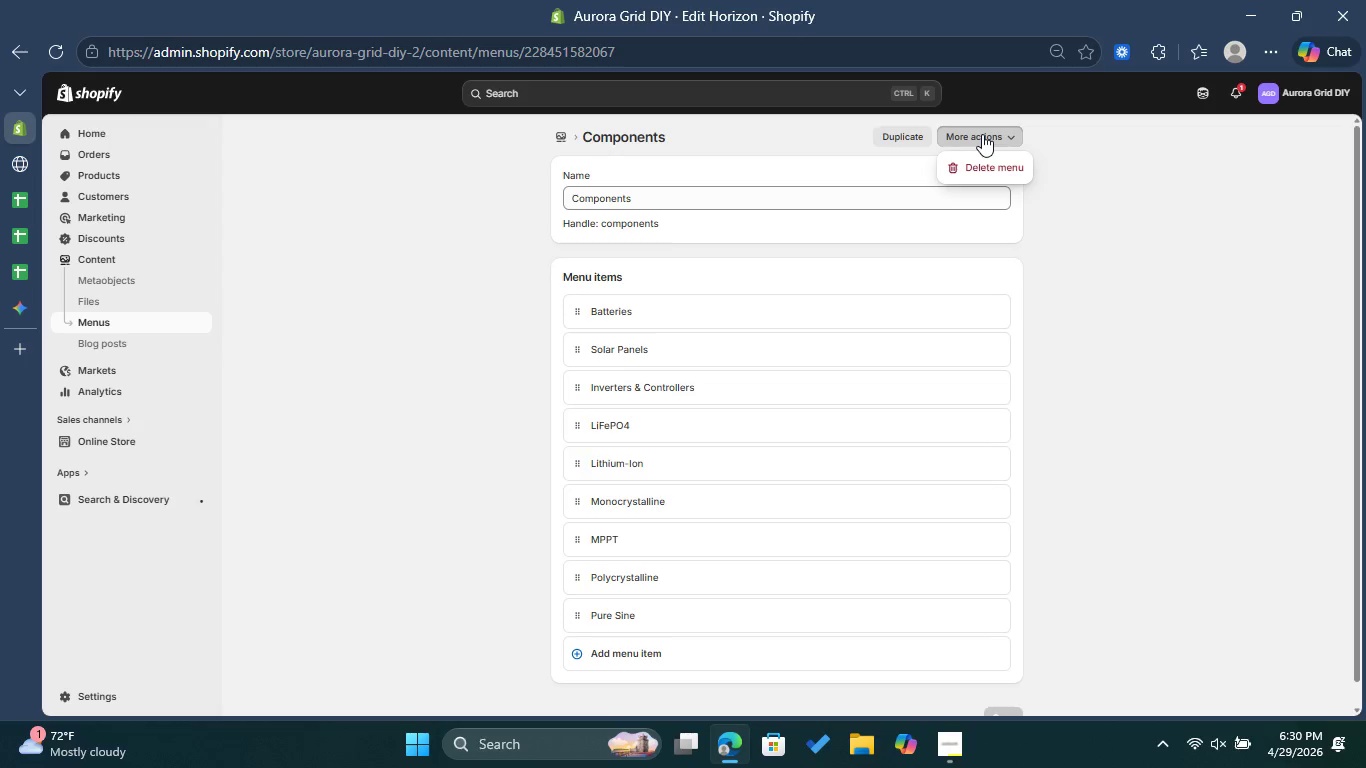 
left_click([982, 134])
 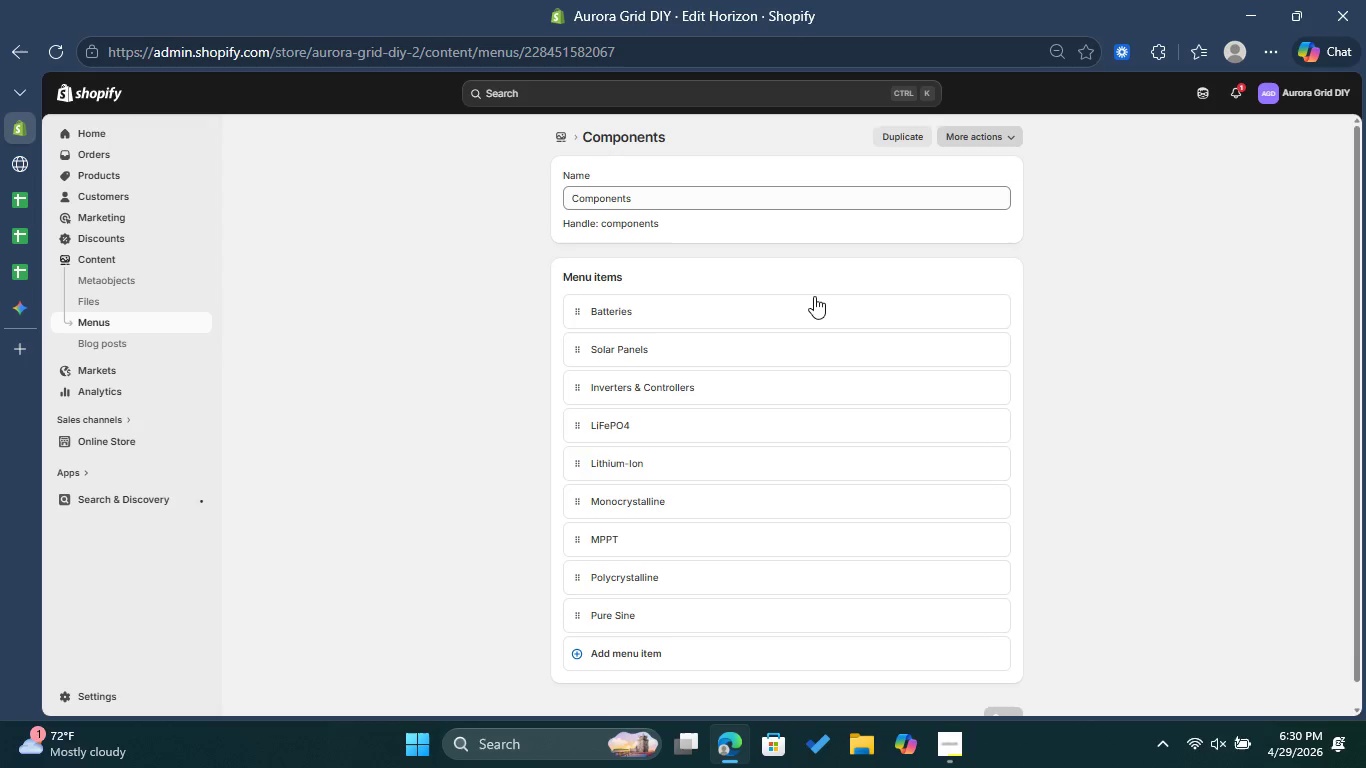 
scroll: coordinate [787, 277], scroll_direction: up, amount: 1.0
 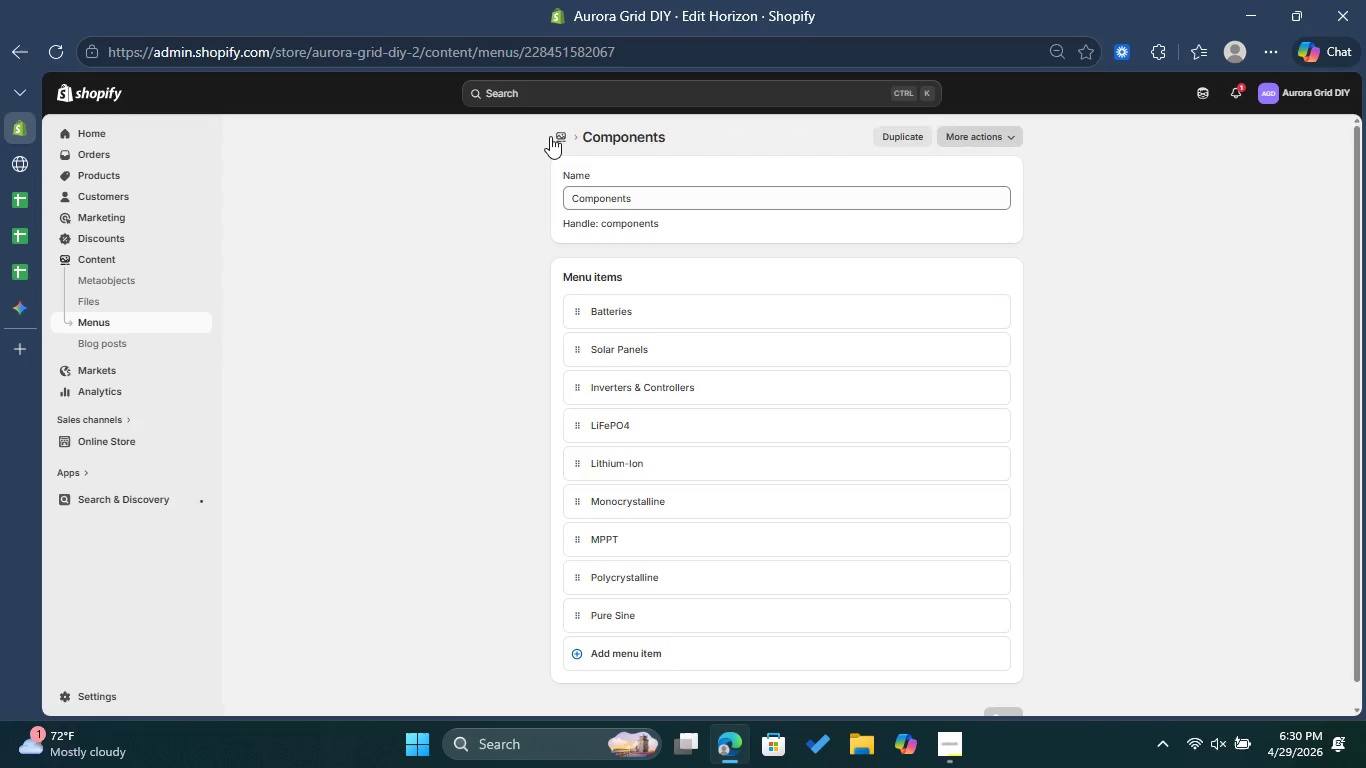 
left_click([554, 136])
 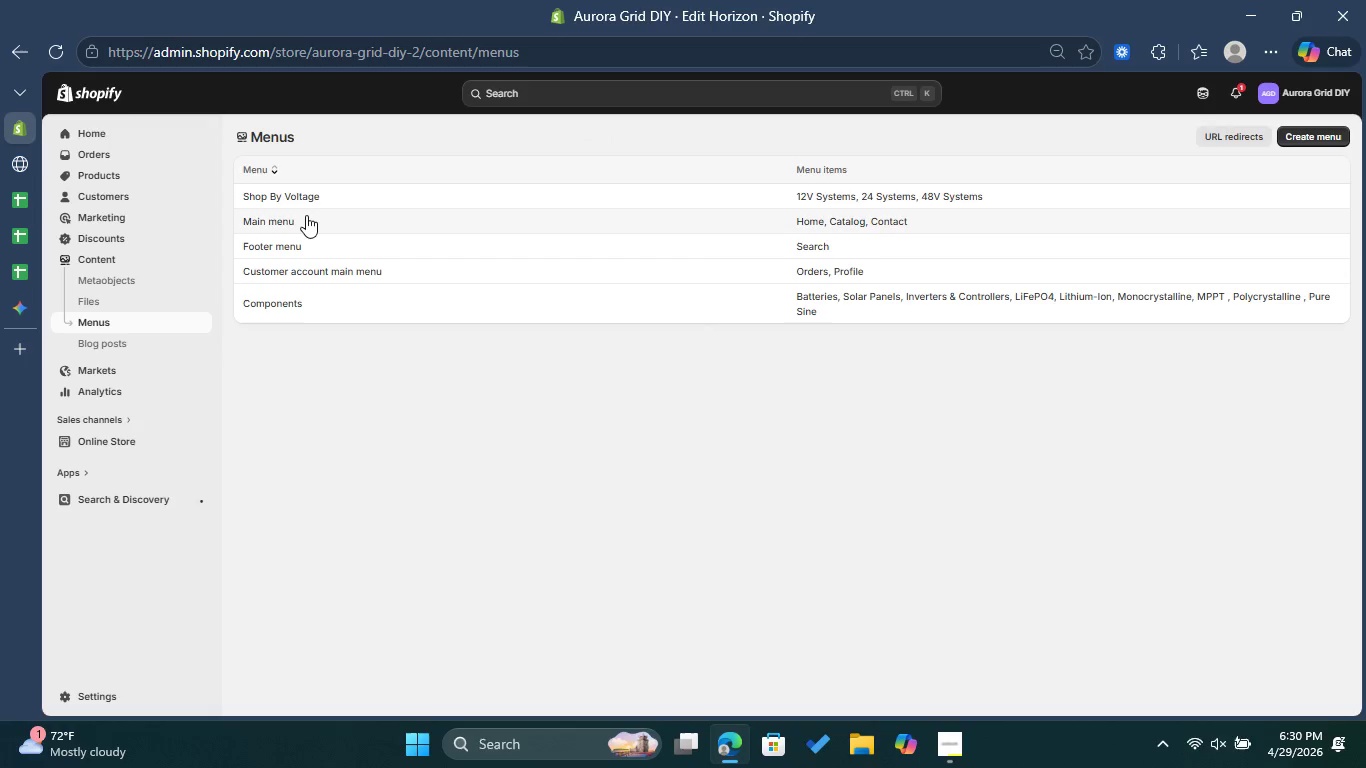 
left_click([283, 219])
 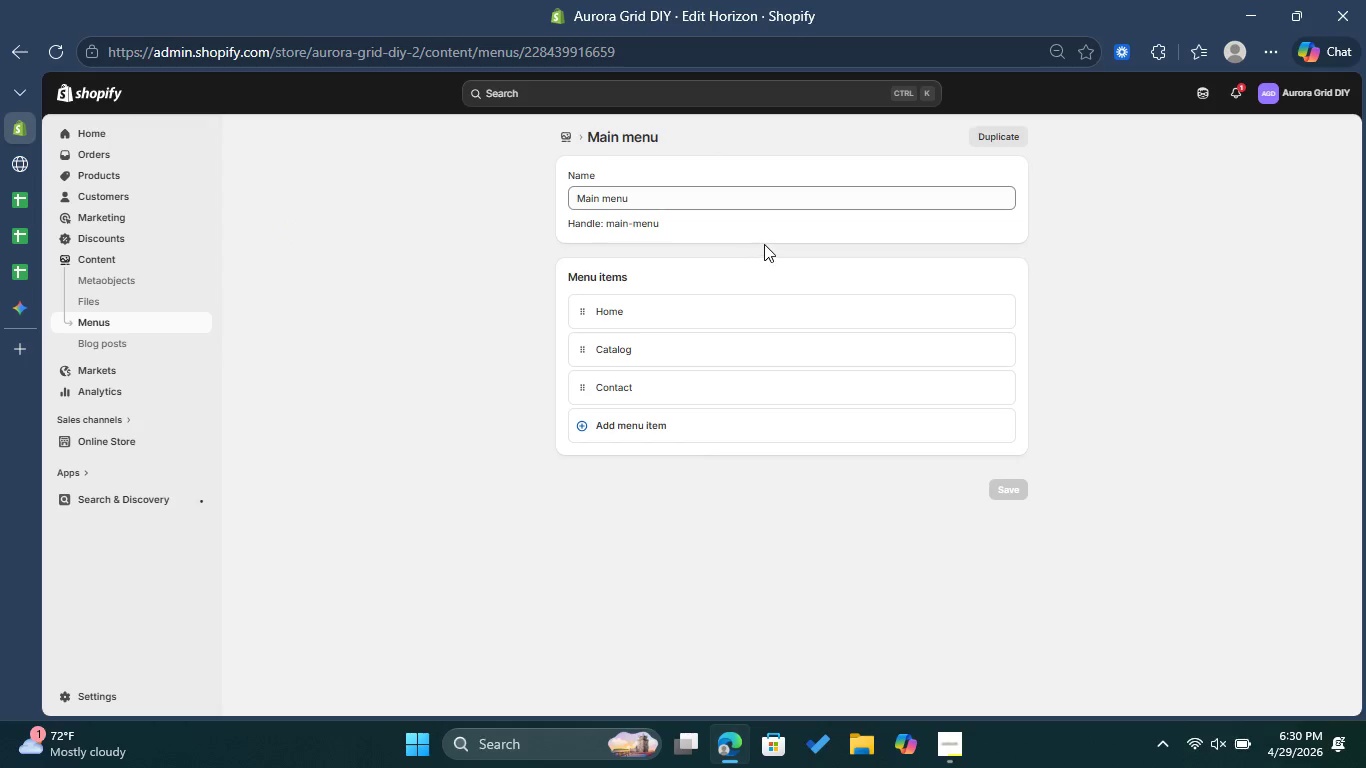 
wait(7.11)
 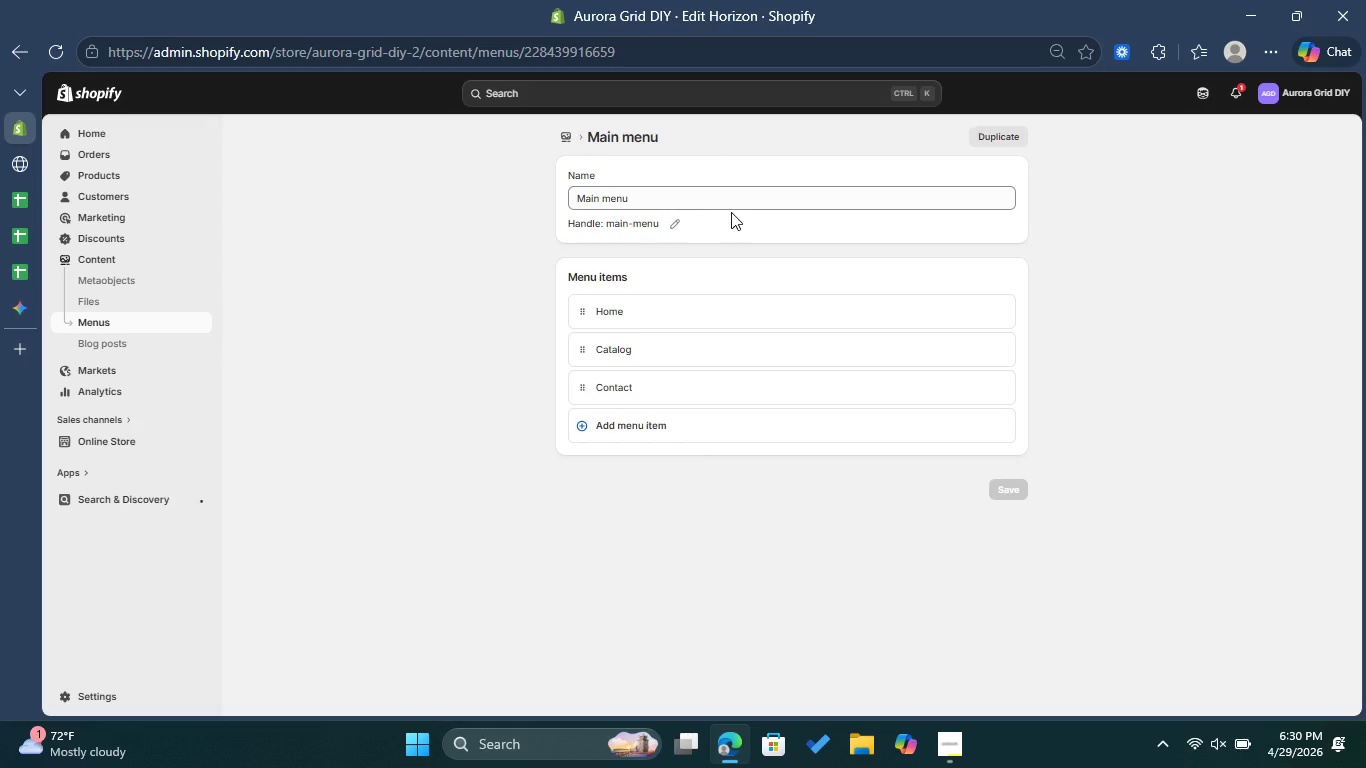 
left_click([655, 429])
 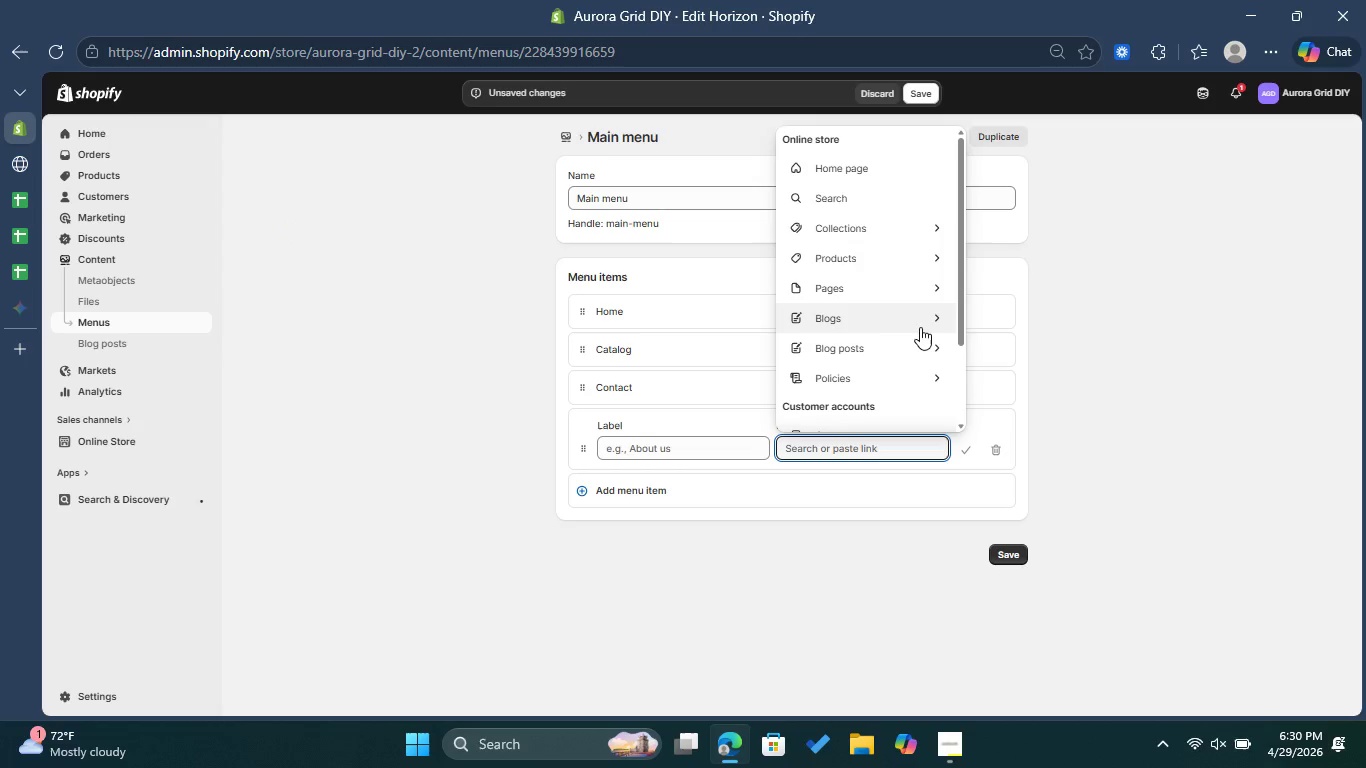 
left_click([932, 313])
 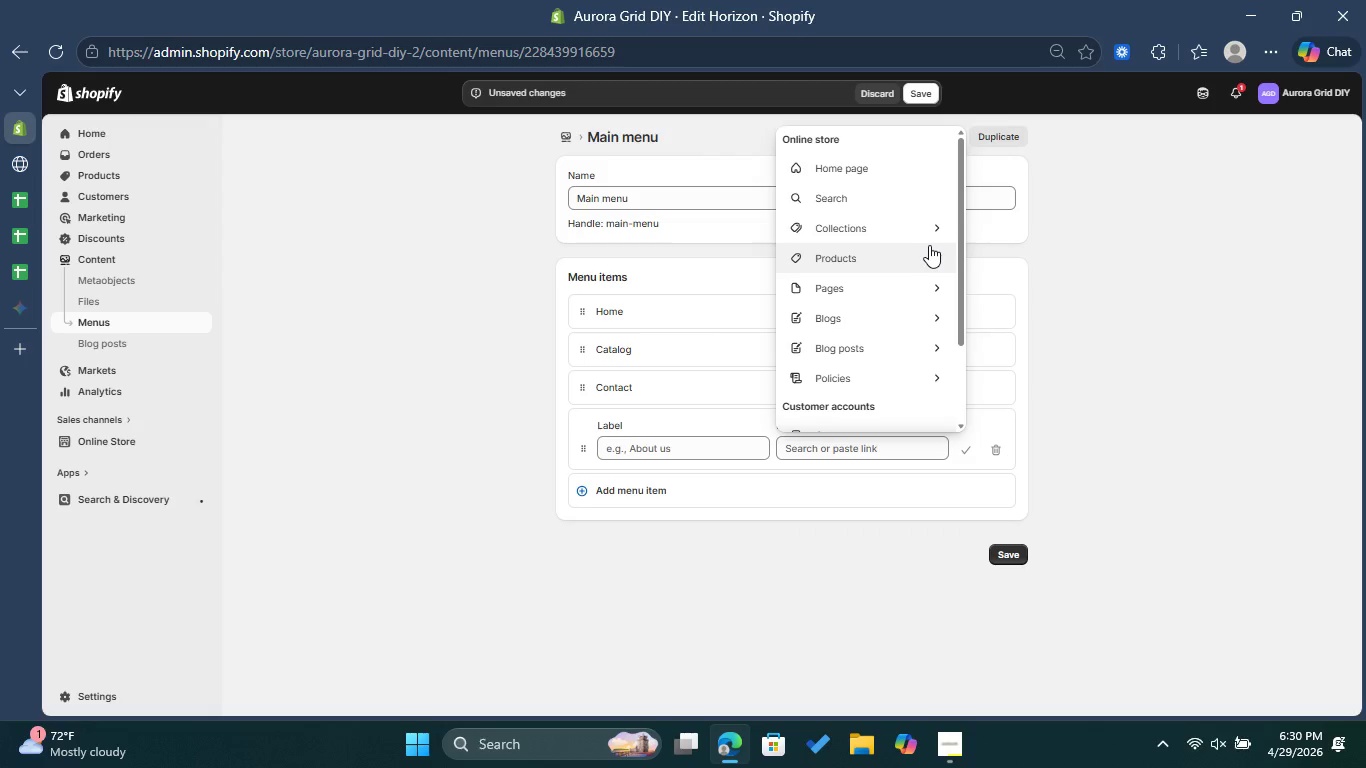 
wait(6.17)
 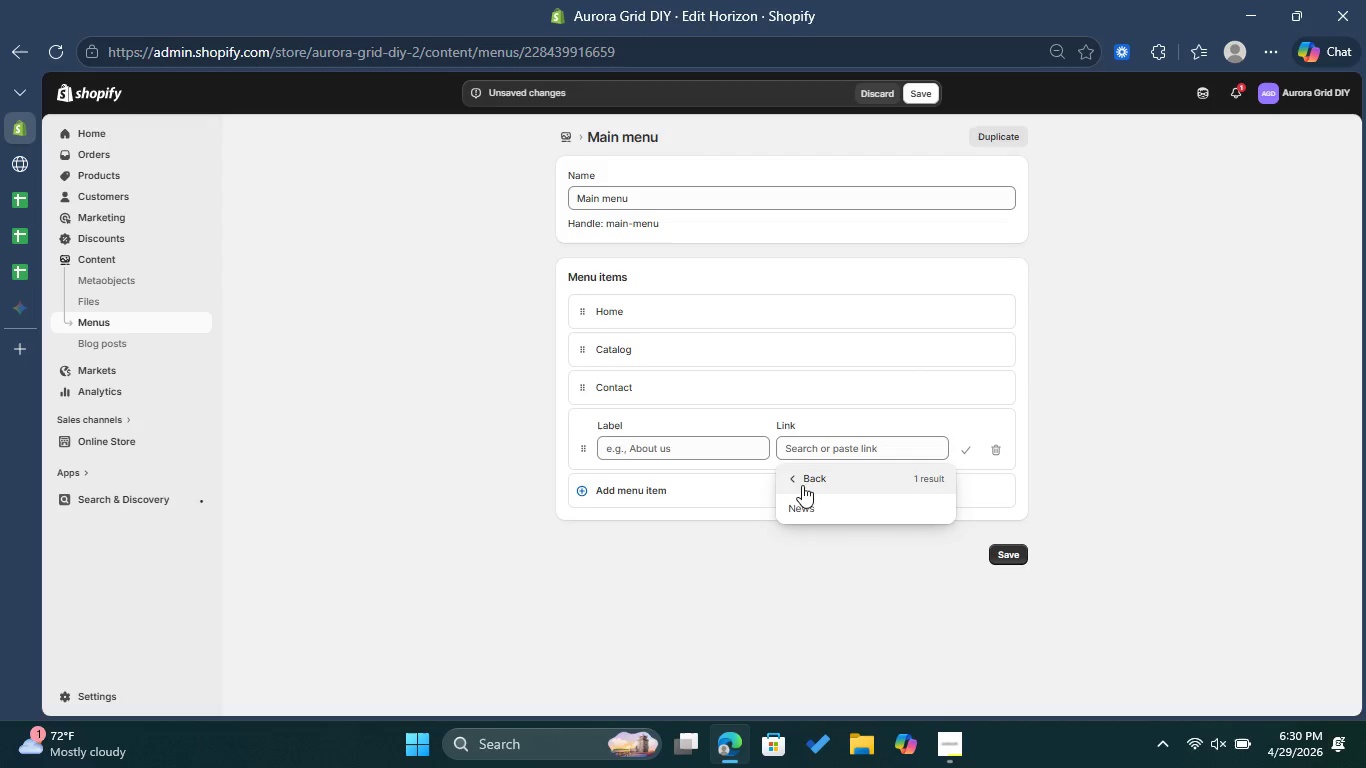 
left_click([930, 209])
 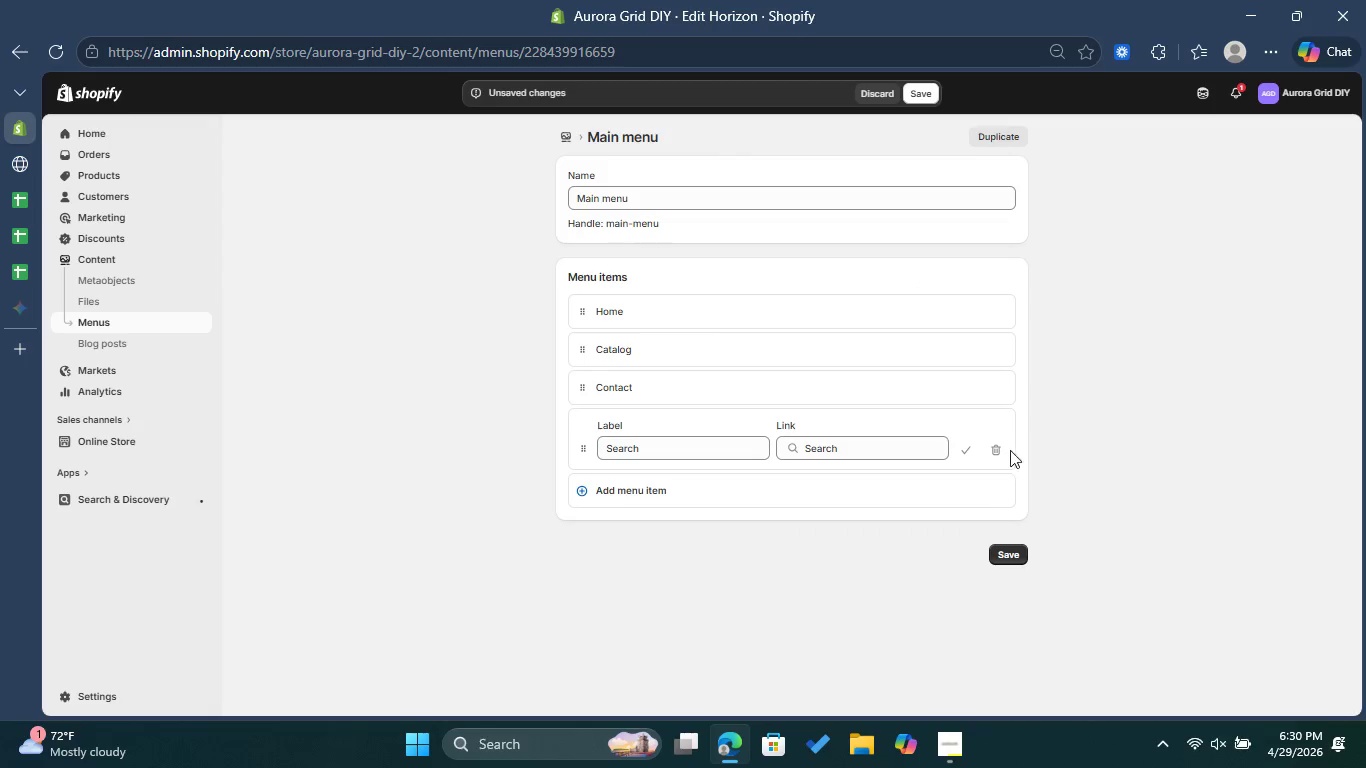 
left_click([987, 450])
 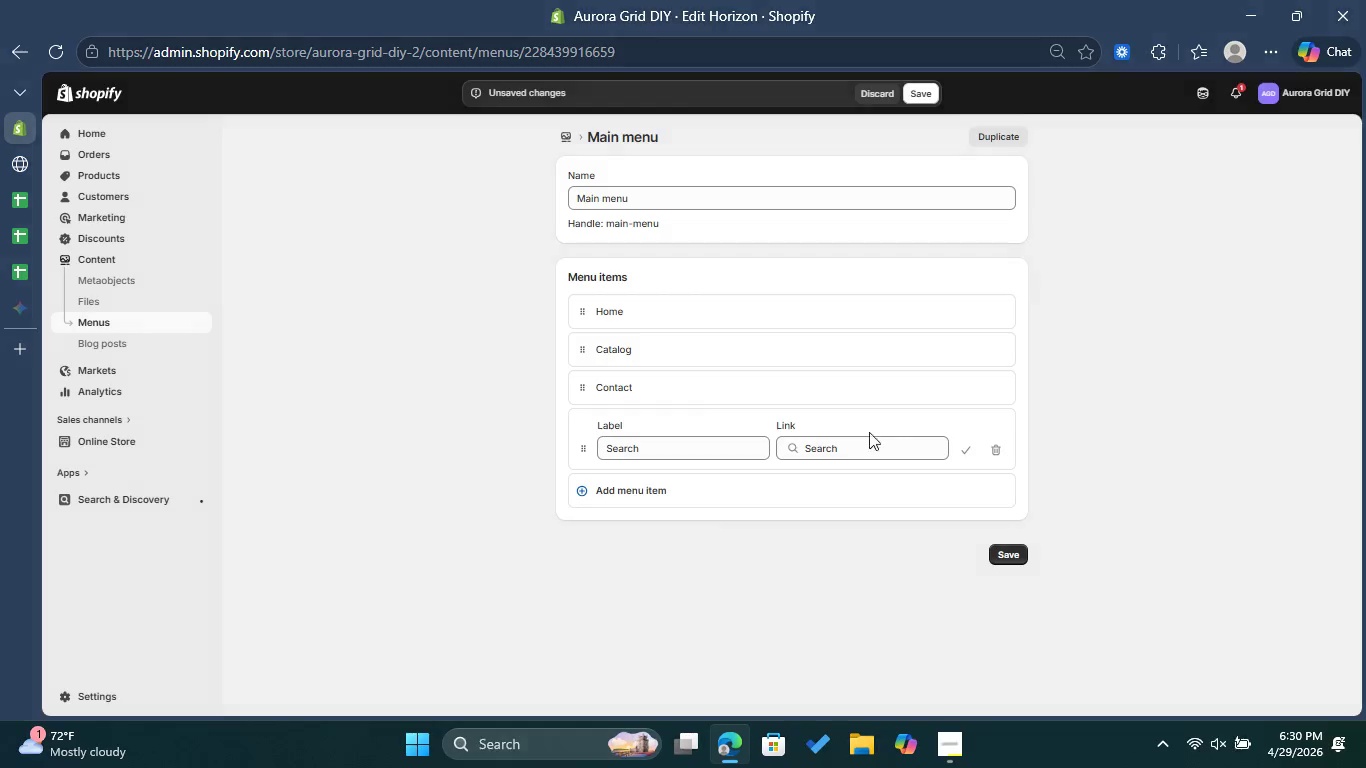 
left_click([906, 446])
 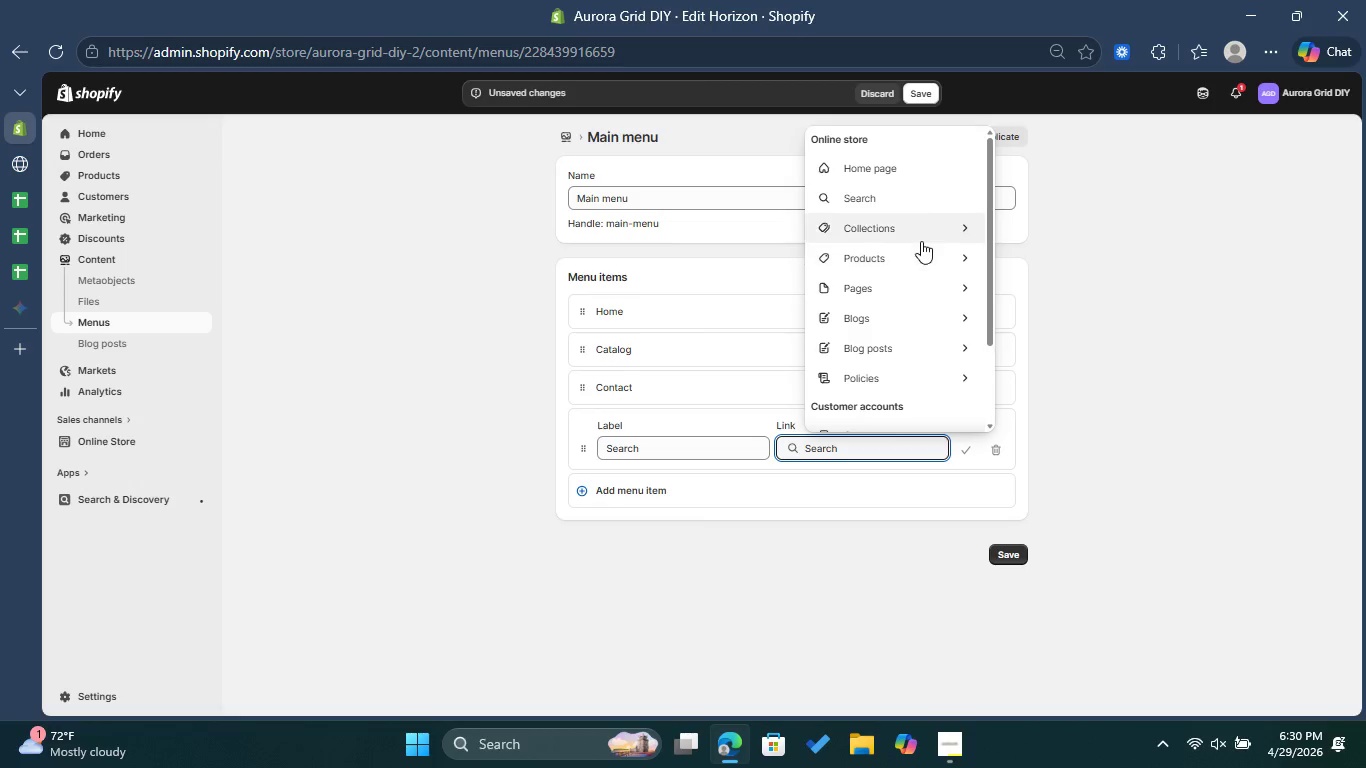 
left_click([928, 228])
 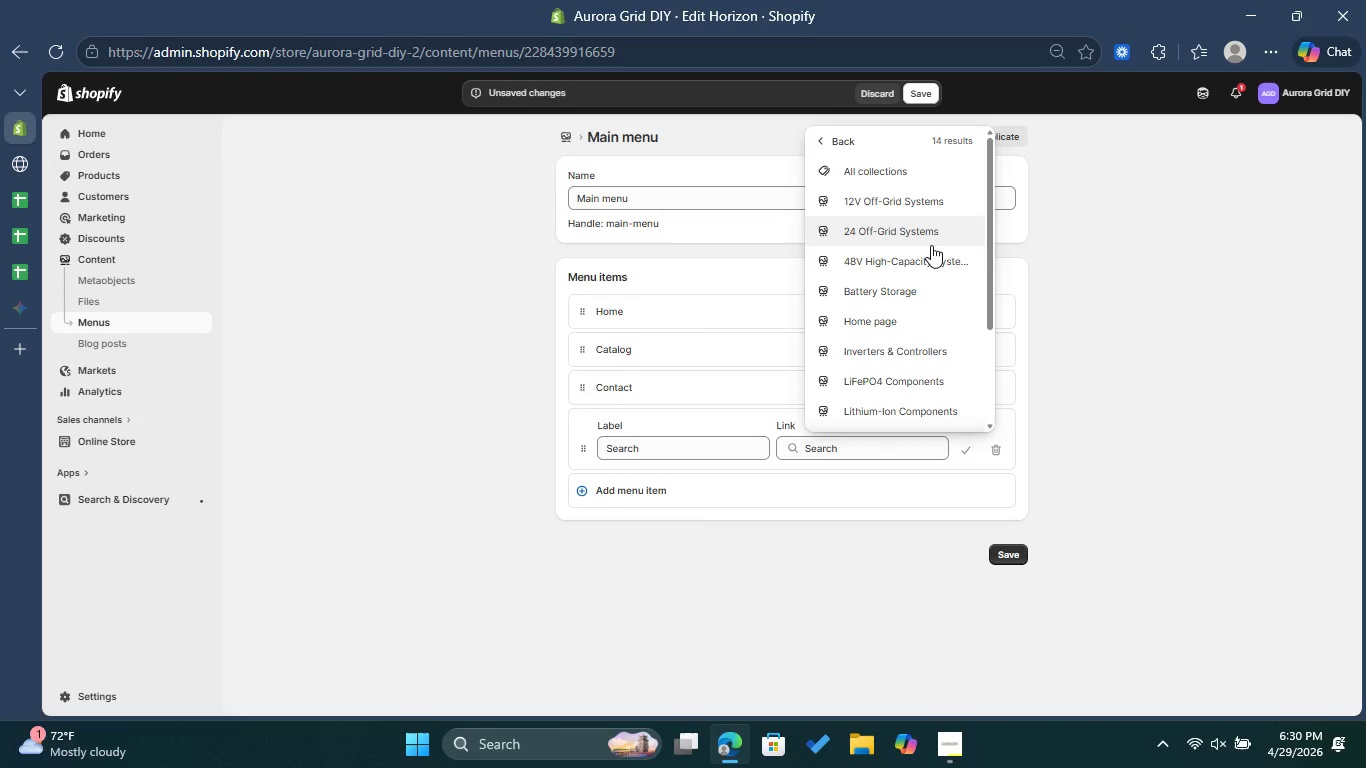 
scroll: coordinate [943, 272], scroll_direction: down, amount: 6.0
 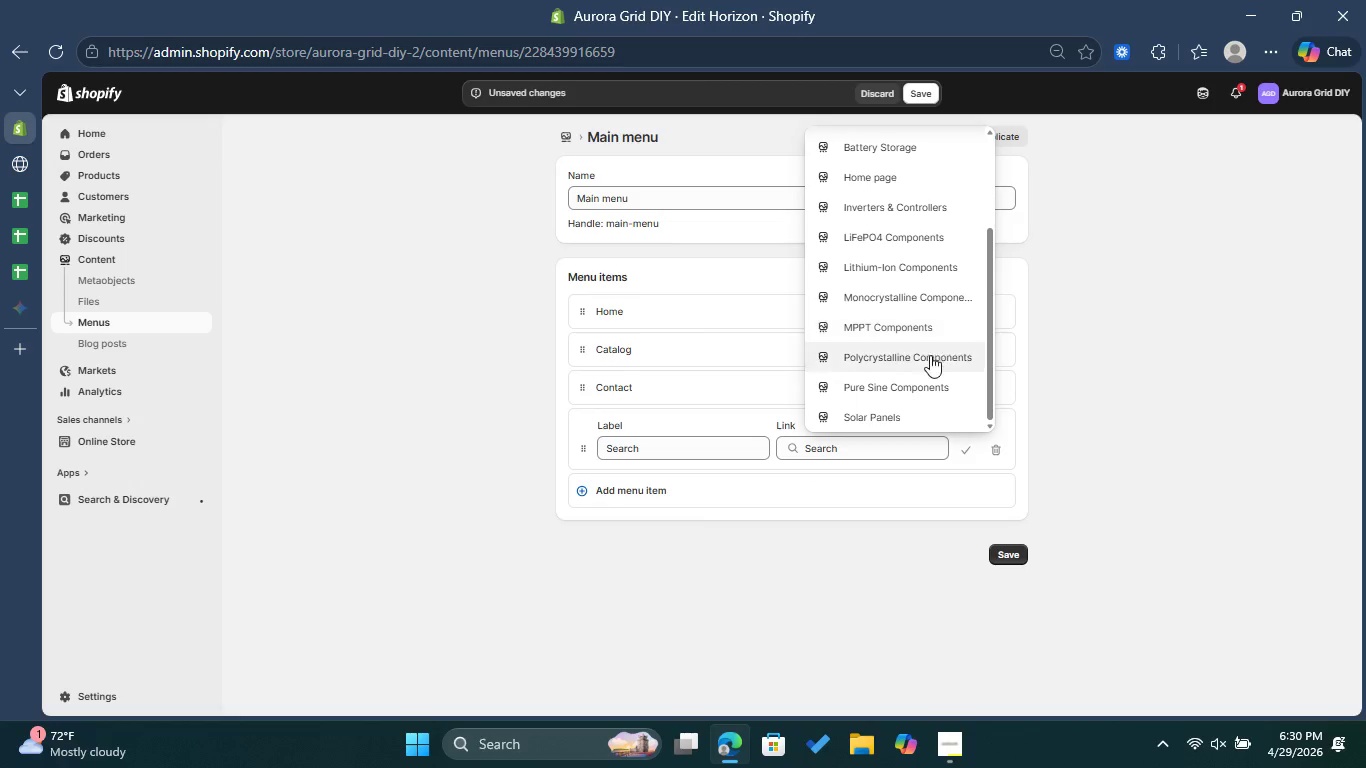 
scroll: coordinate [930, 355], scroll_direction: up, amount: 6.0
 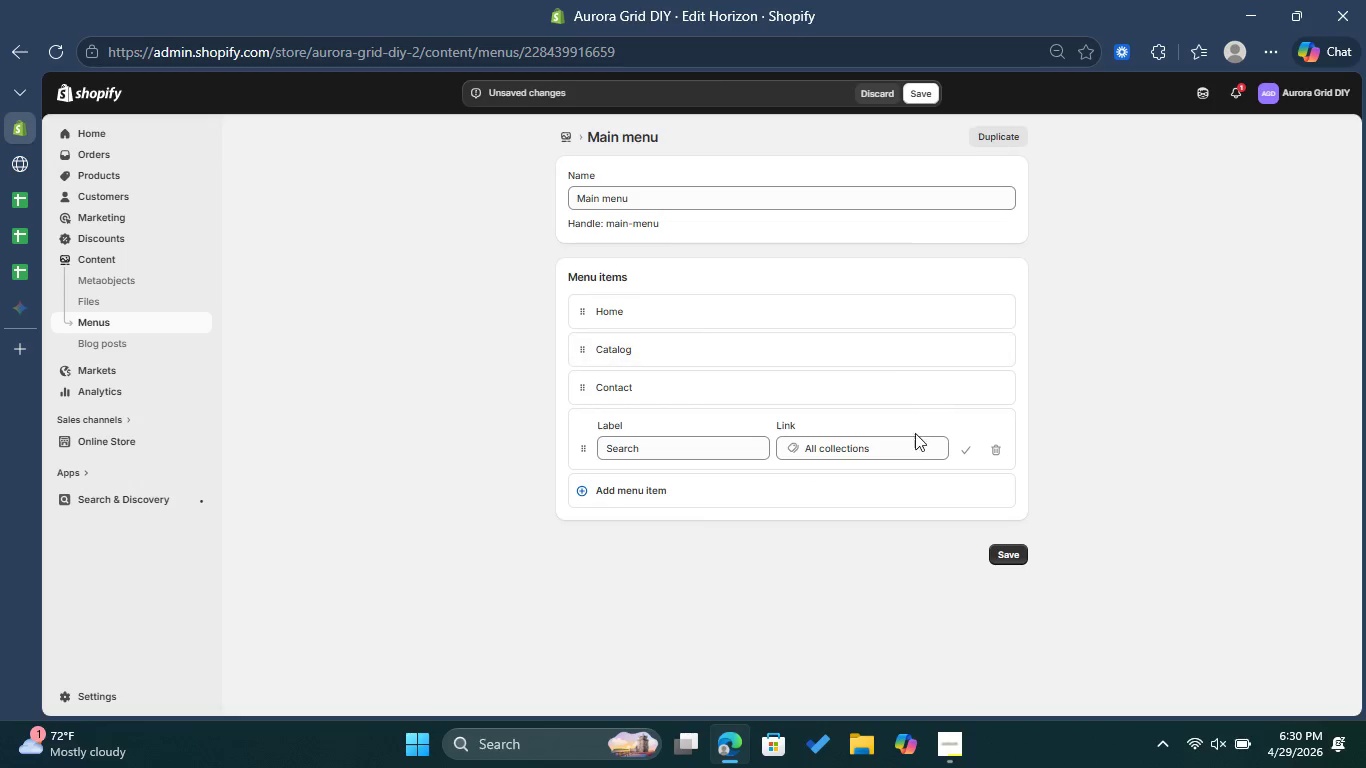 
left_click([964, 449])
 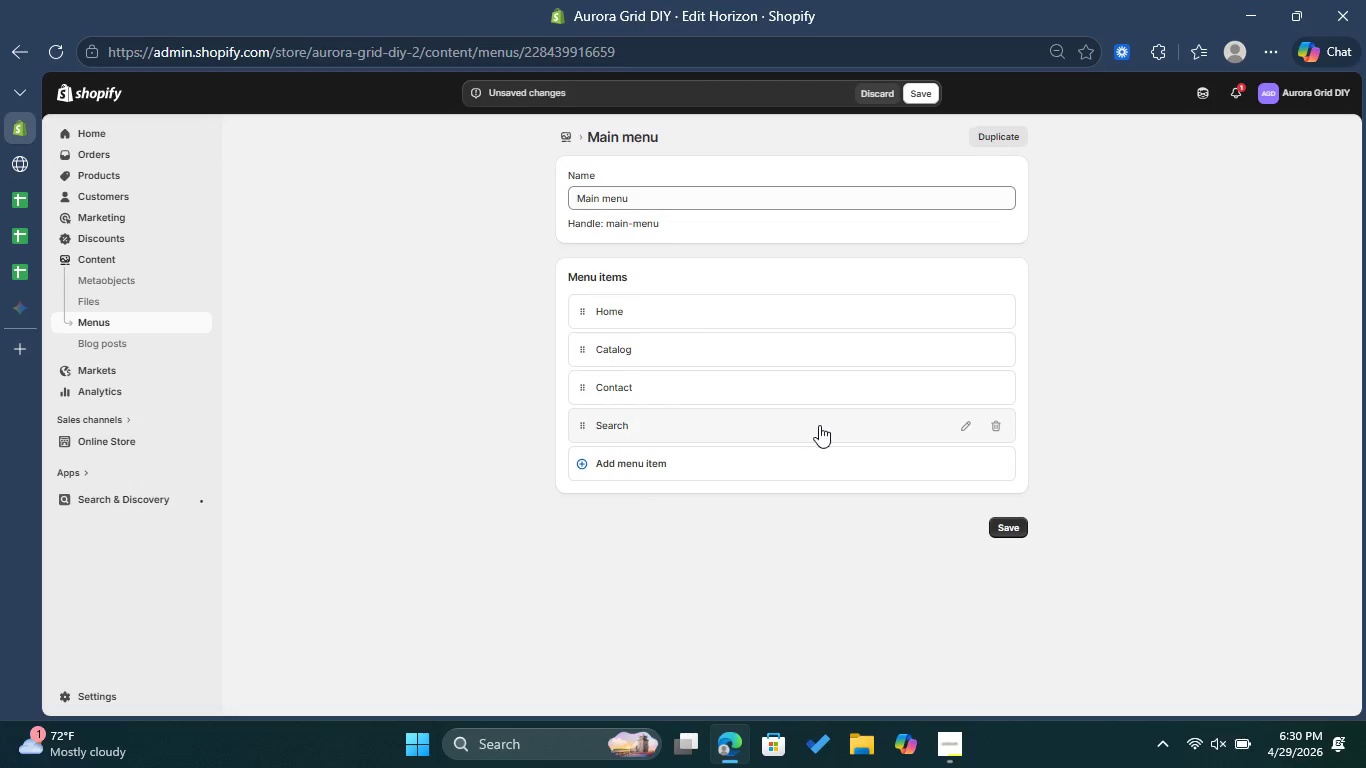 
left_click([965, 425])
 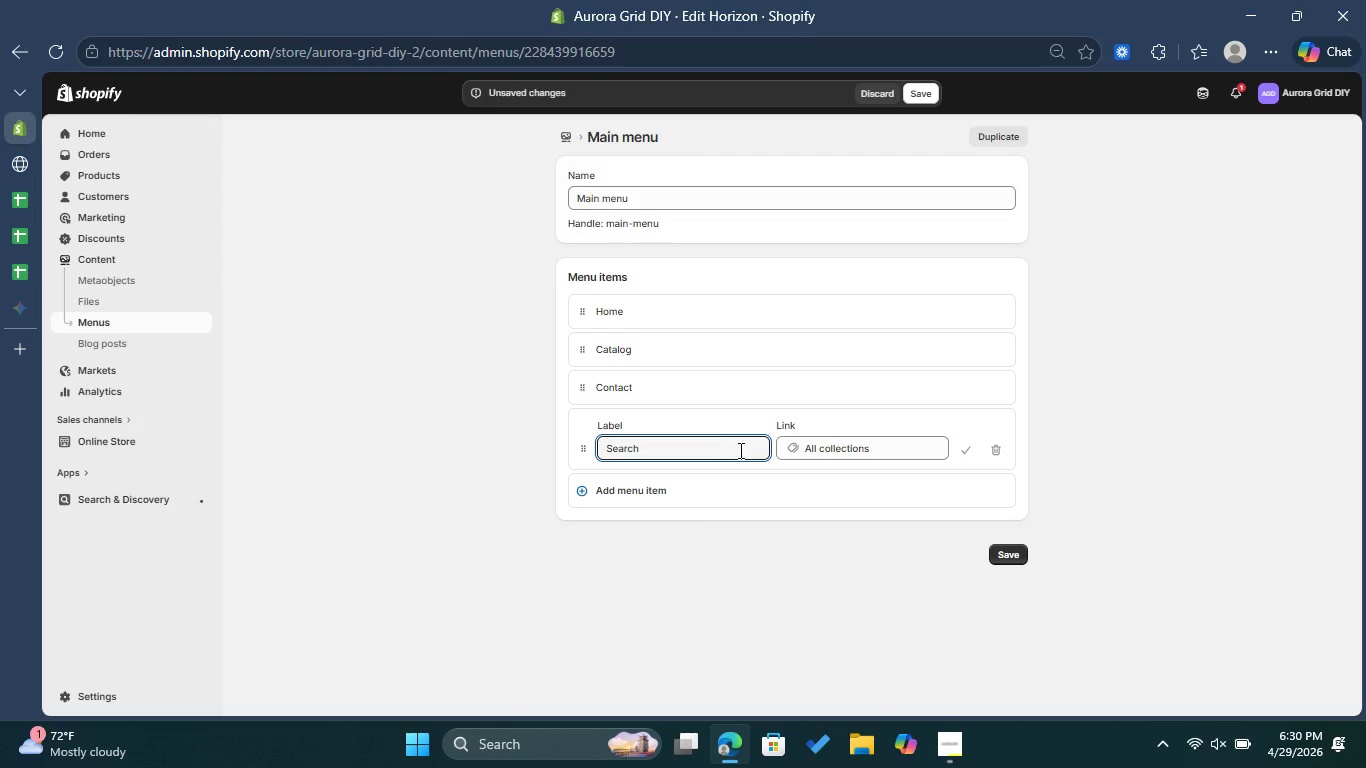 
left_click_drag(start_coordinate=[730, 450], to_coordinate=[582, 451])
 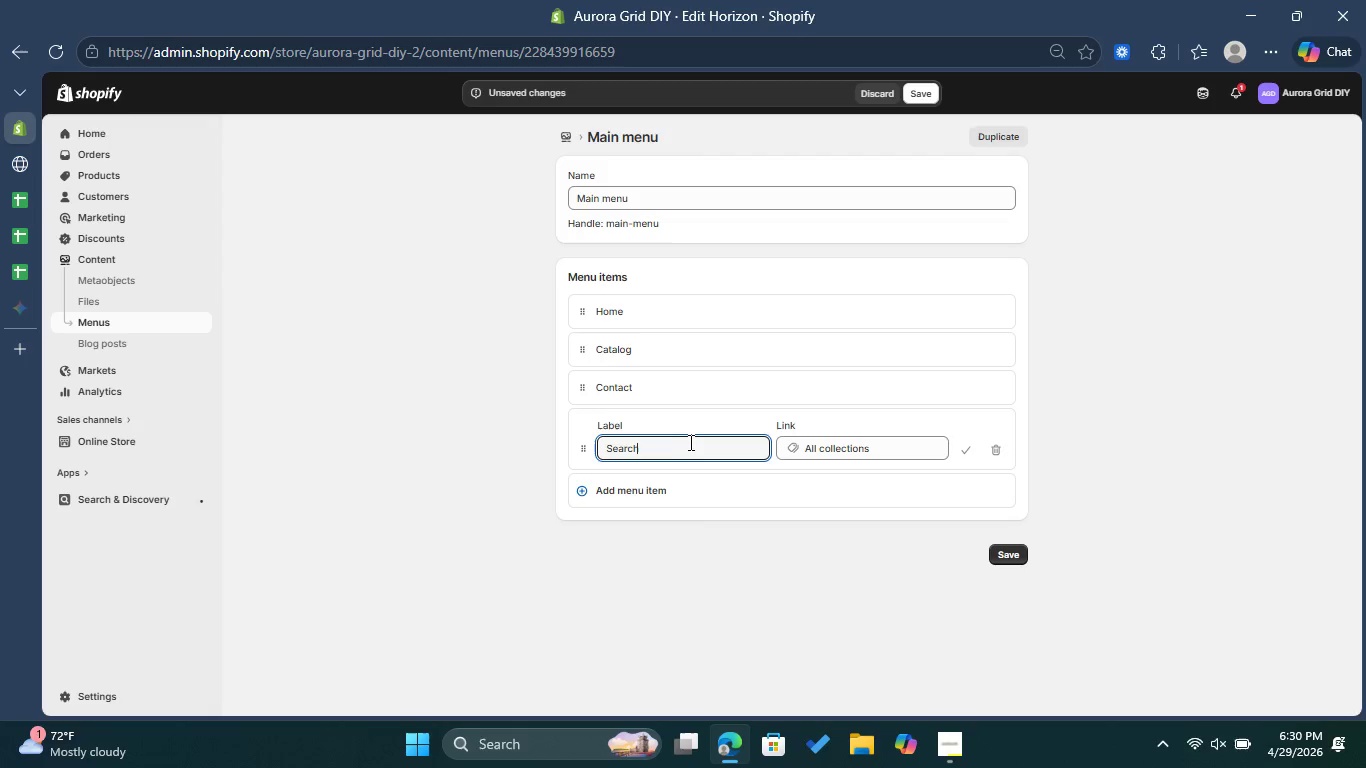 
left_click_drag(start_coordinate=[681, 445], to_coordinate=[585, 448])
 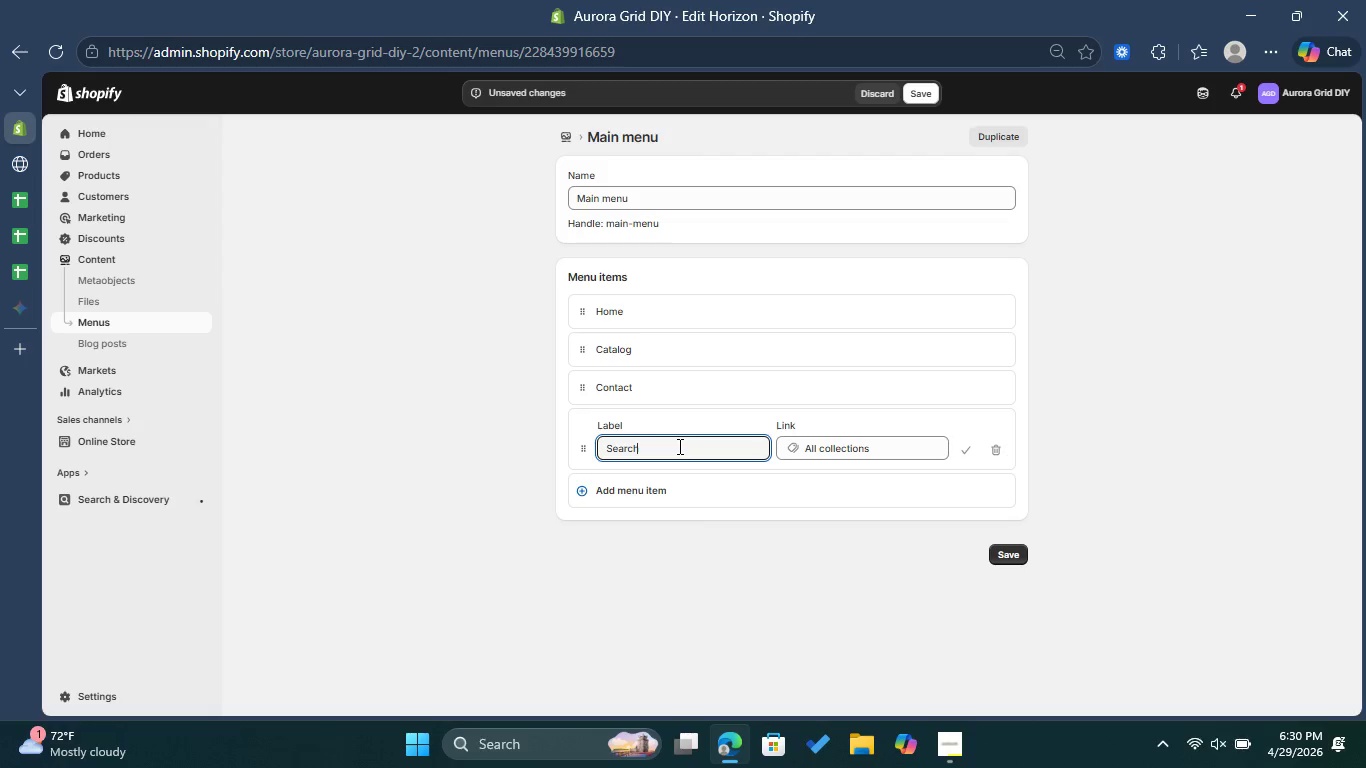 
left_click_drag(start_coordinate=[676, 445], to_coordinate=[610, 445])
 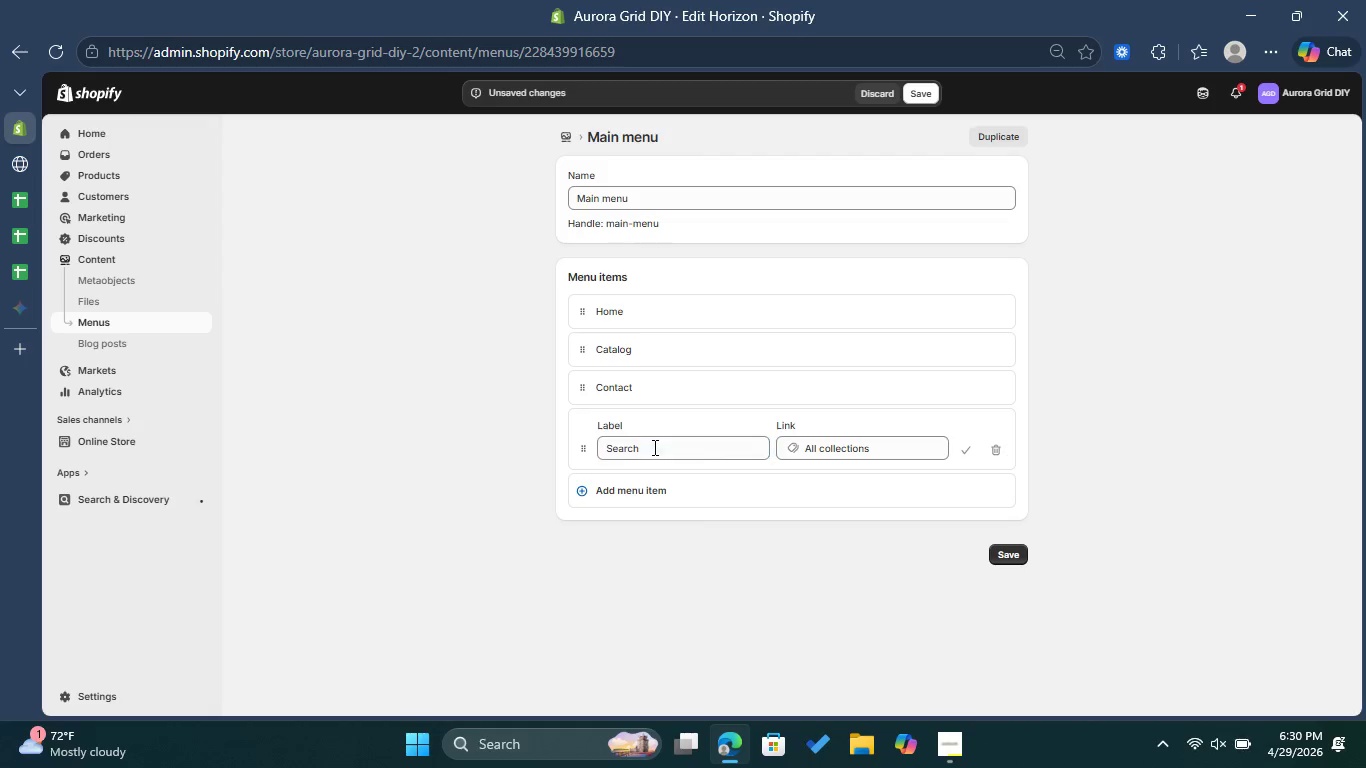 
left_click_drag(start_coordinate=[653, 447], to_coordinate=[605, 449])
 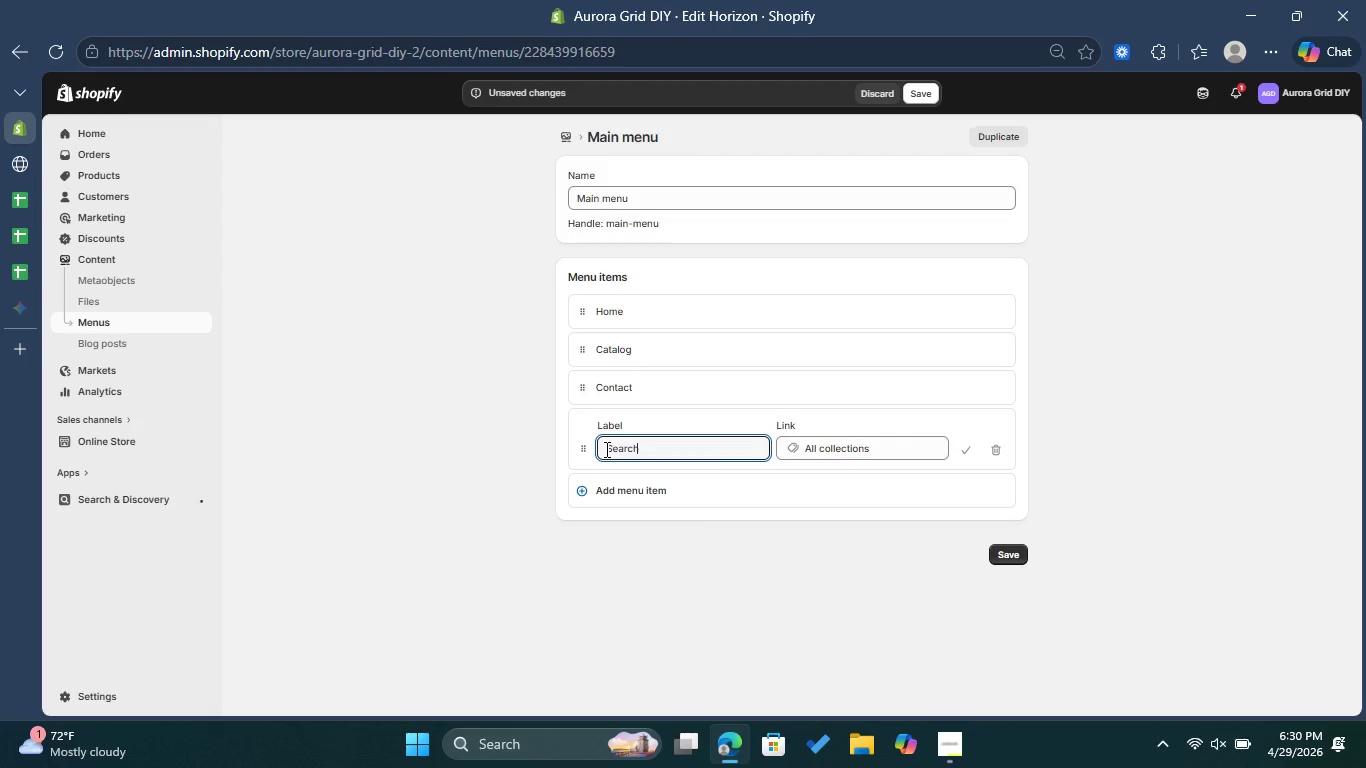 
type(All )
key(Backspace)
type(ALl Colections)
 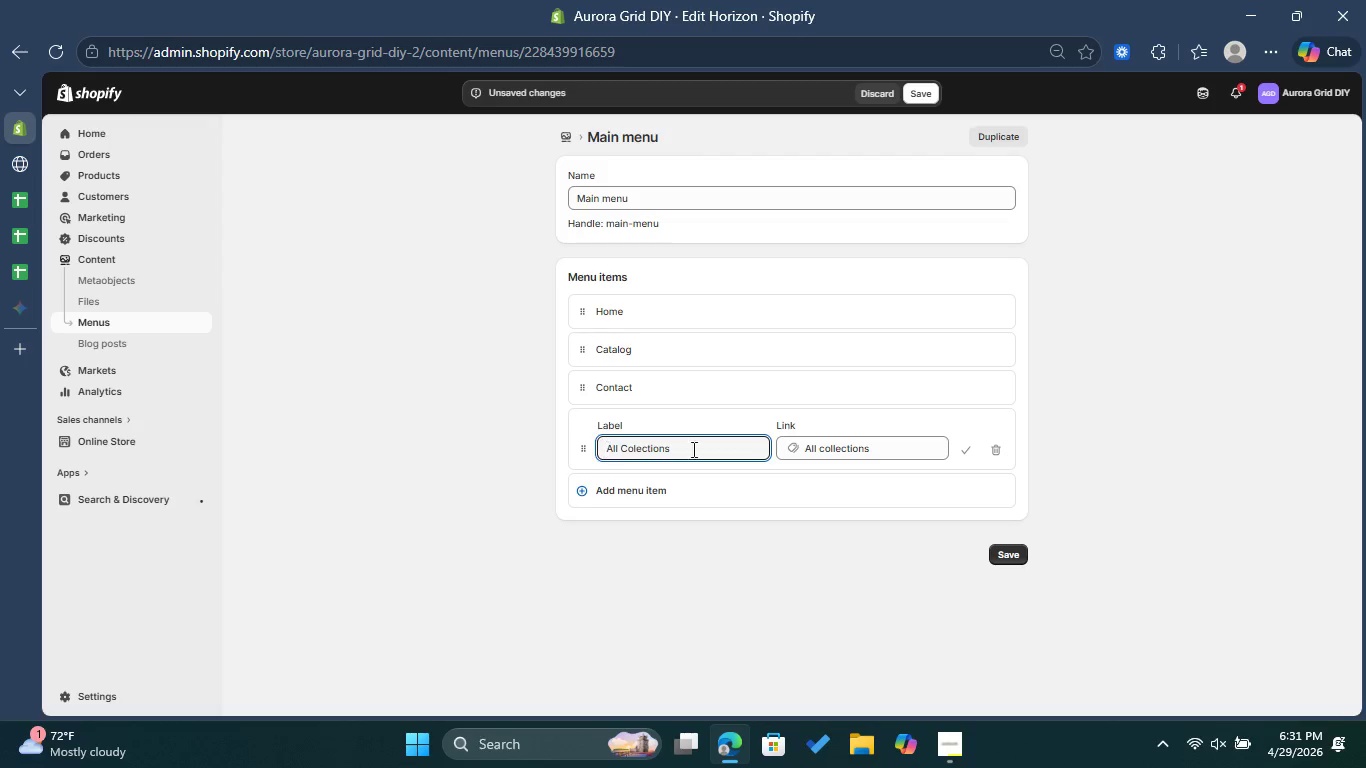 
left_click([969, 448])
 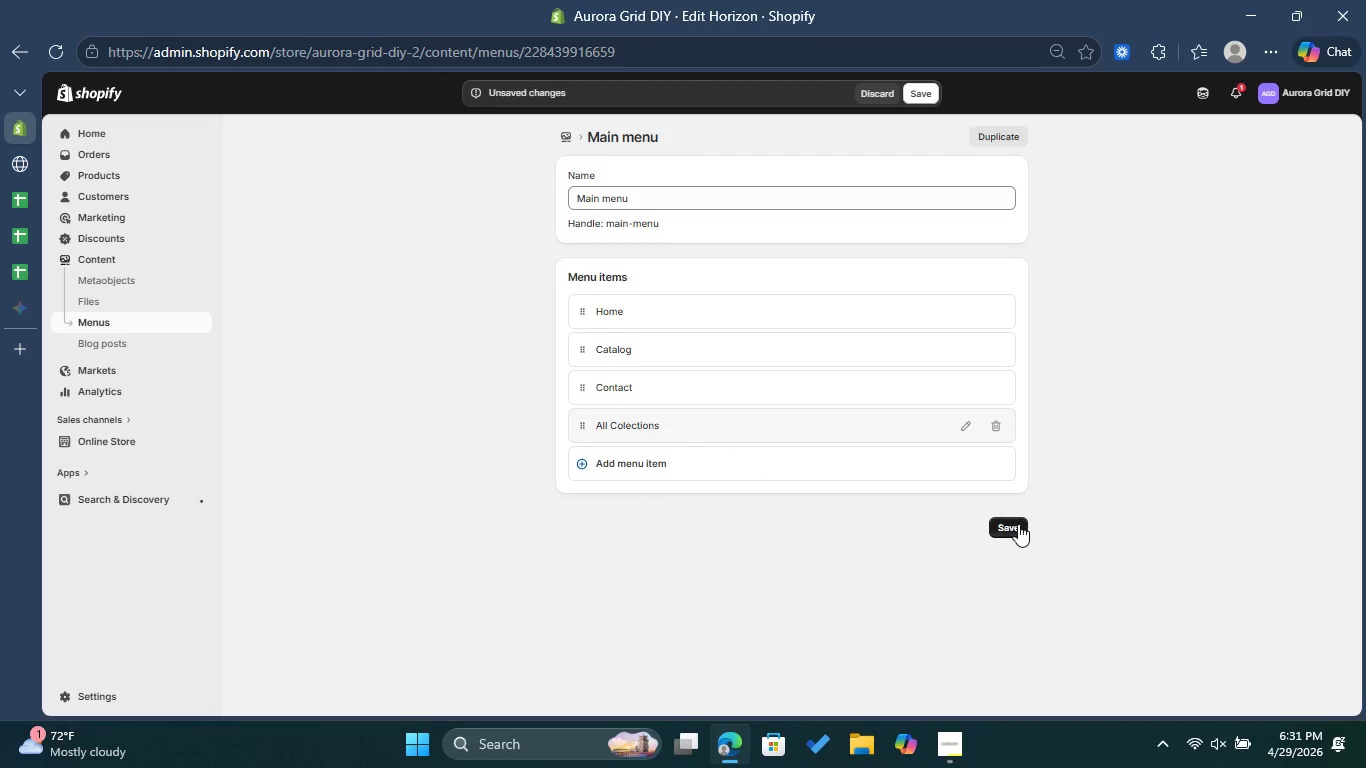 
left_click([1018, 524])
 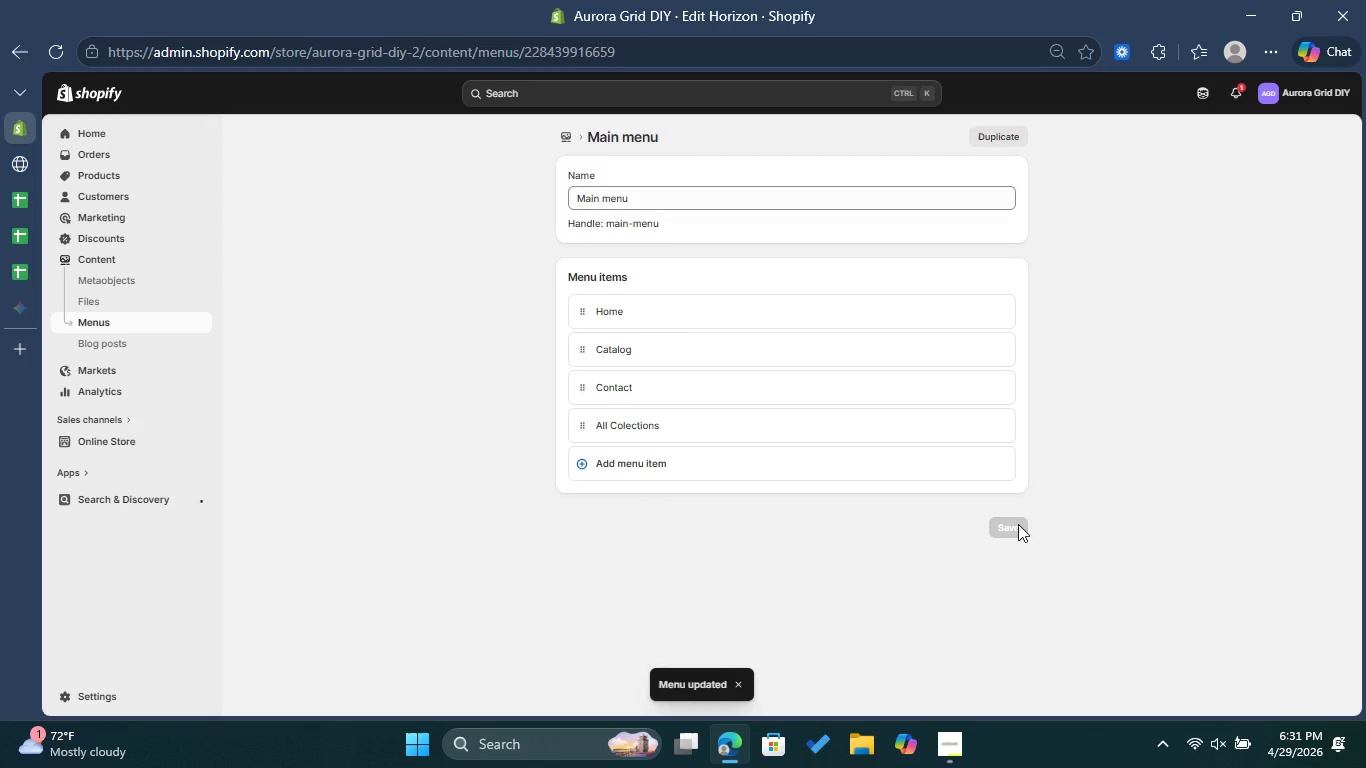 
wait(6.51)
 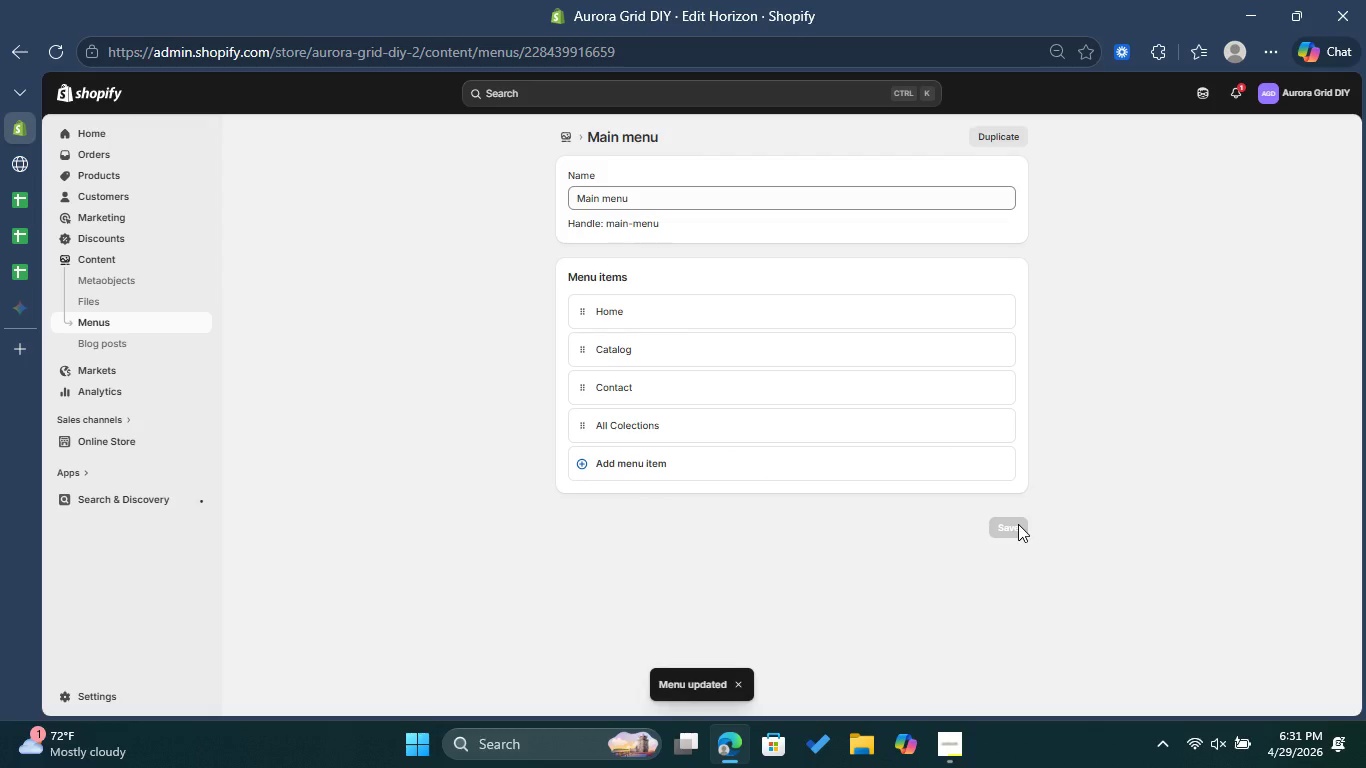 
left_click([565, 139])
 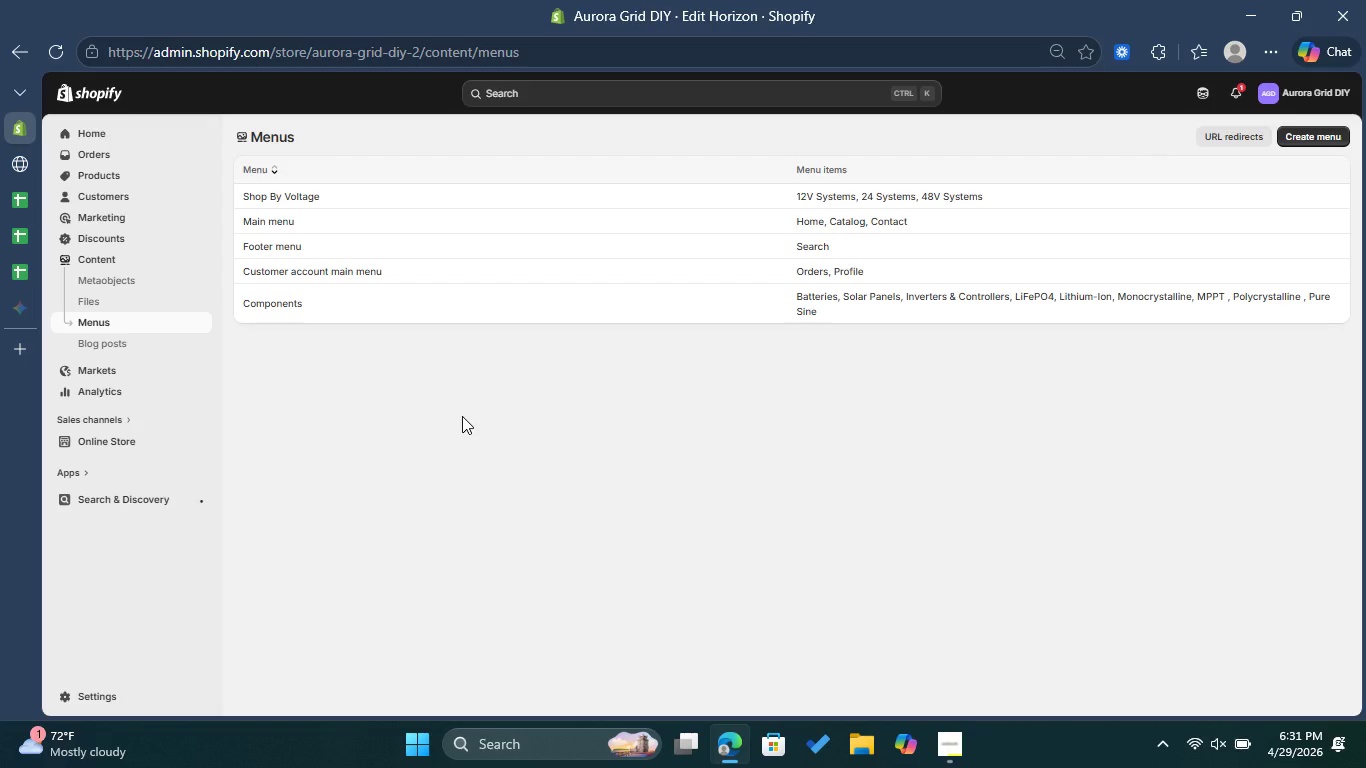 
wait(42.33)
 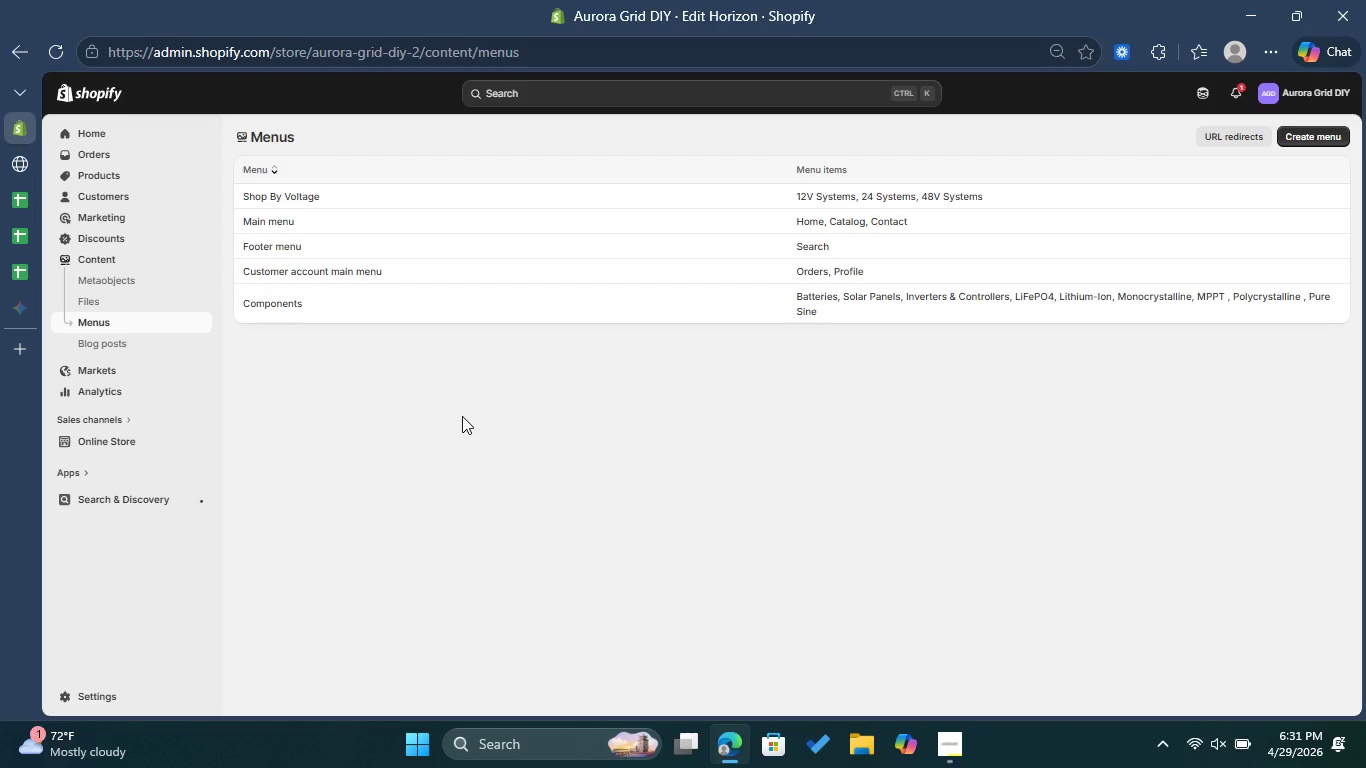 
left_click([115, 441])
 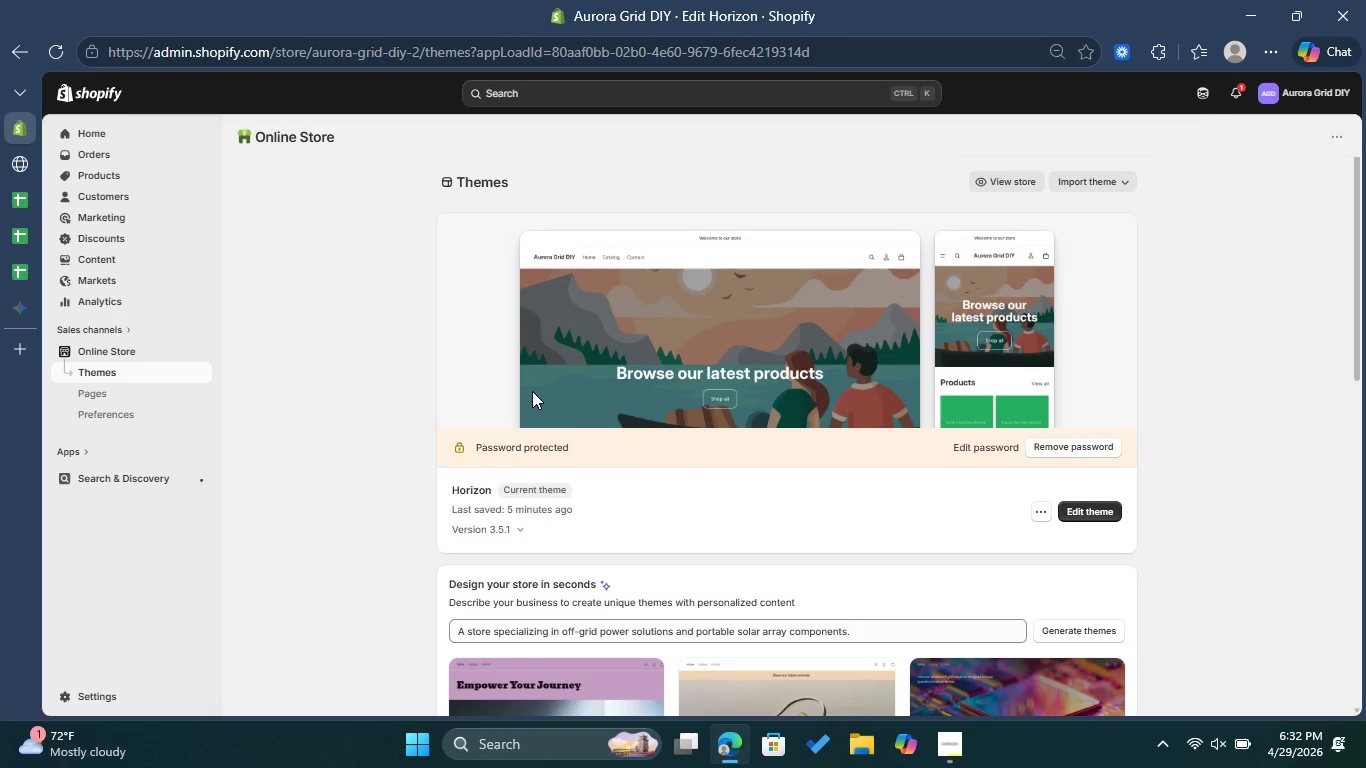 
wait(26.72)
 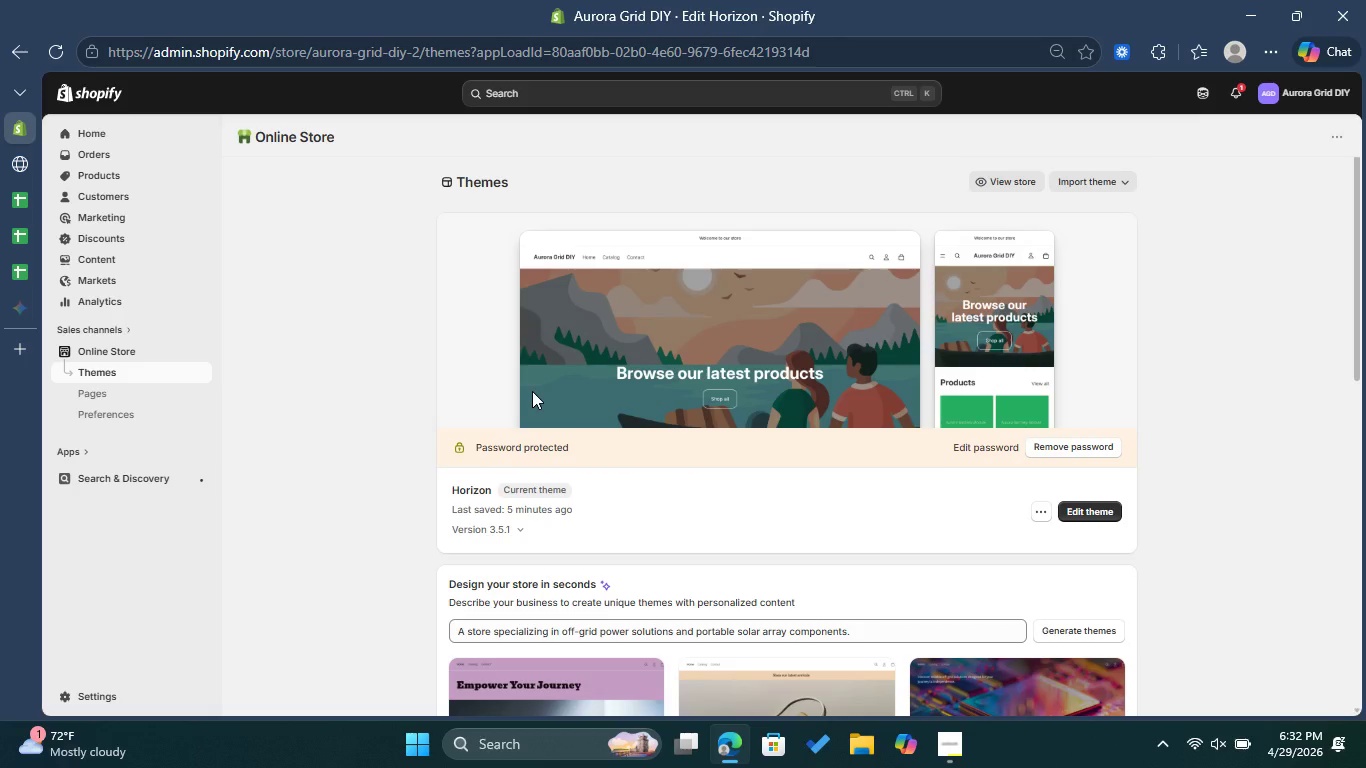 
left_click([1098, 507])
 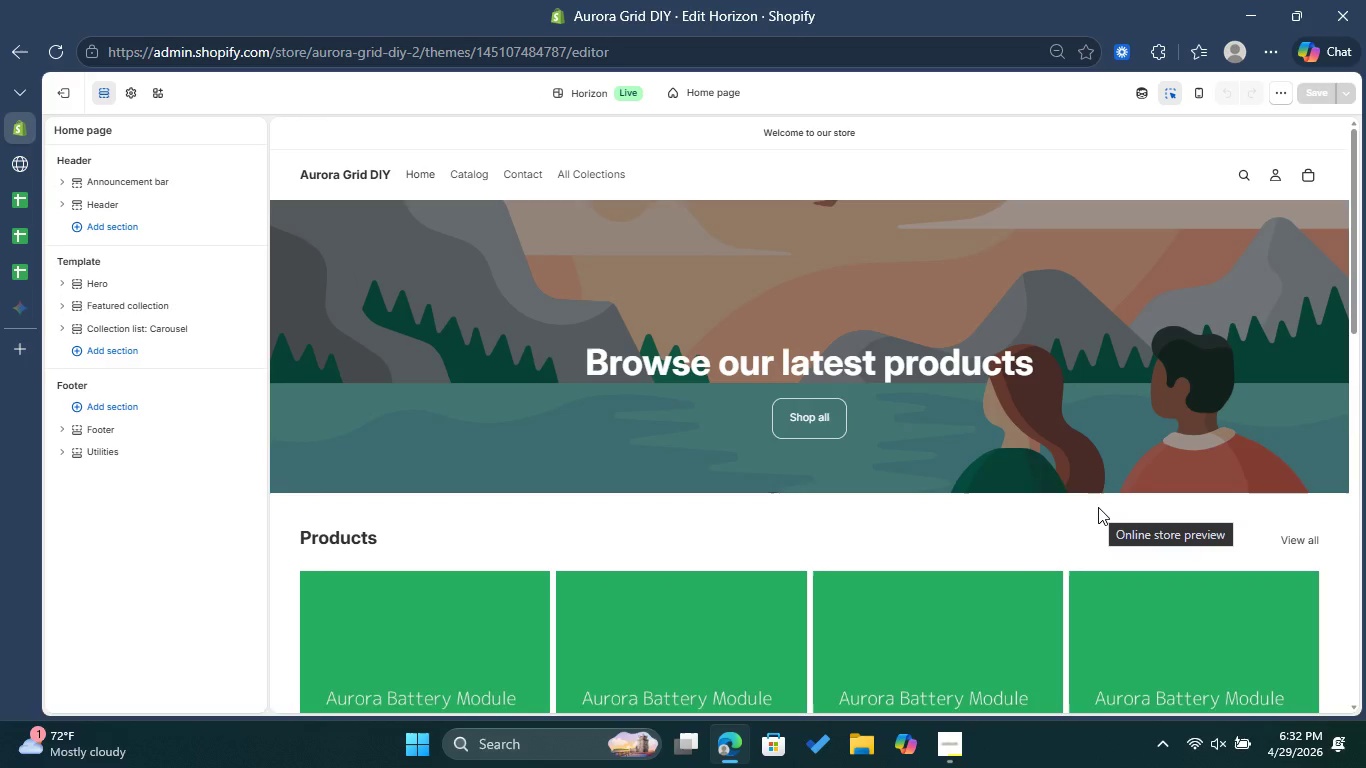 
wait(15.72)
 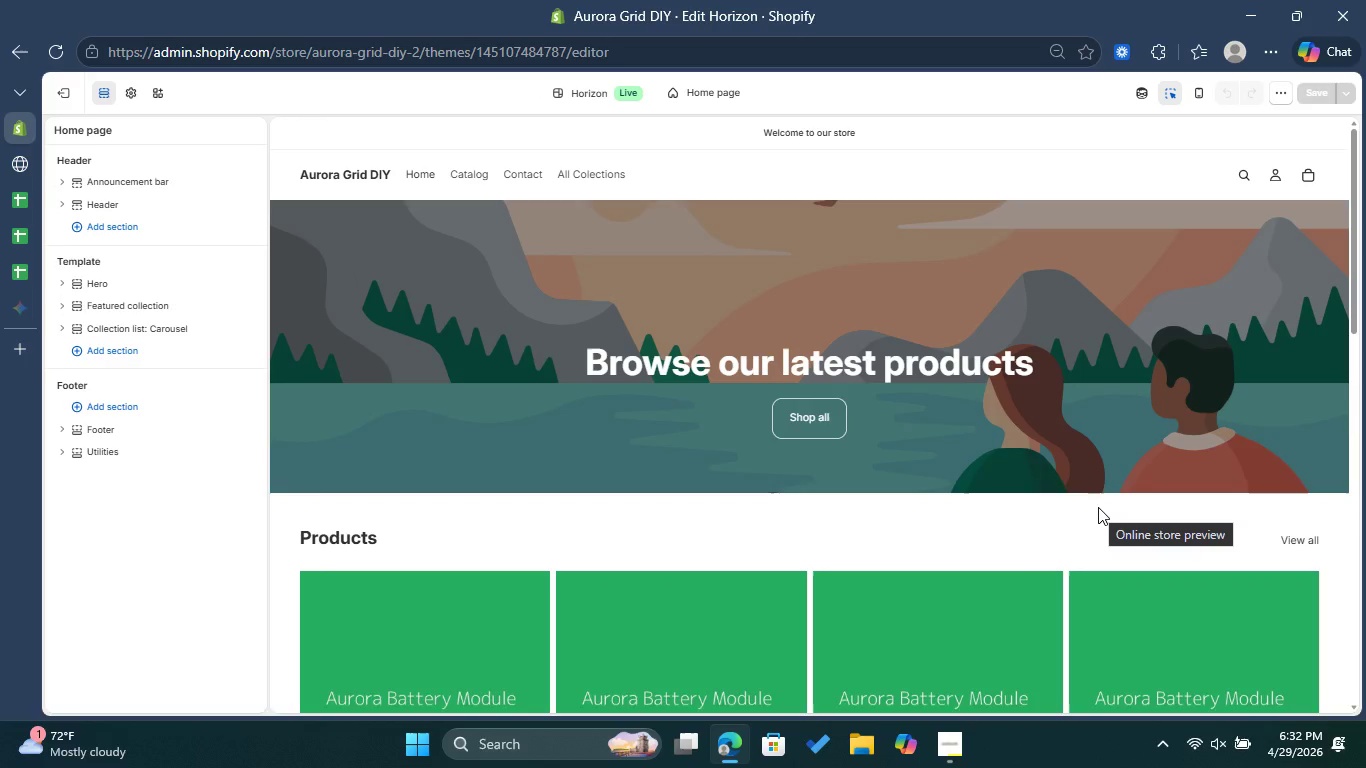 
left_click([596, 171])
 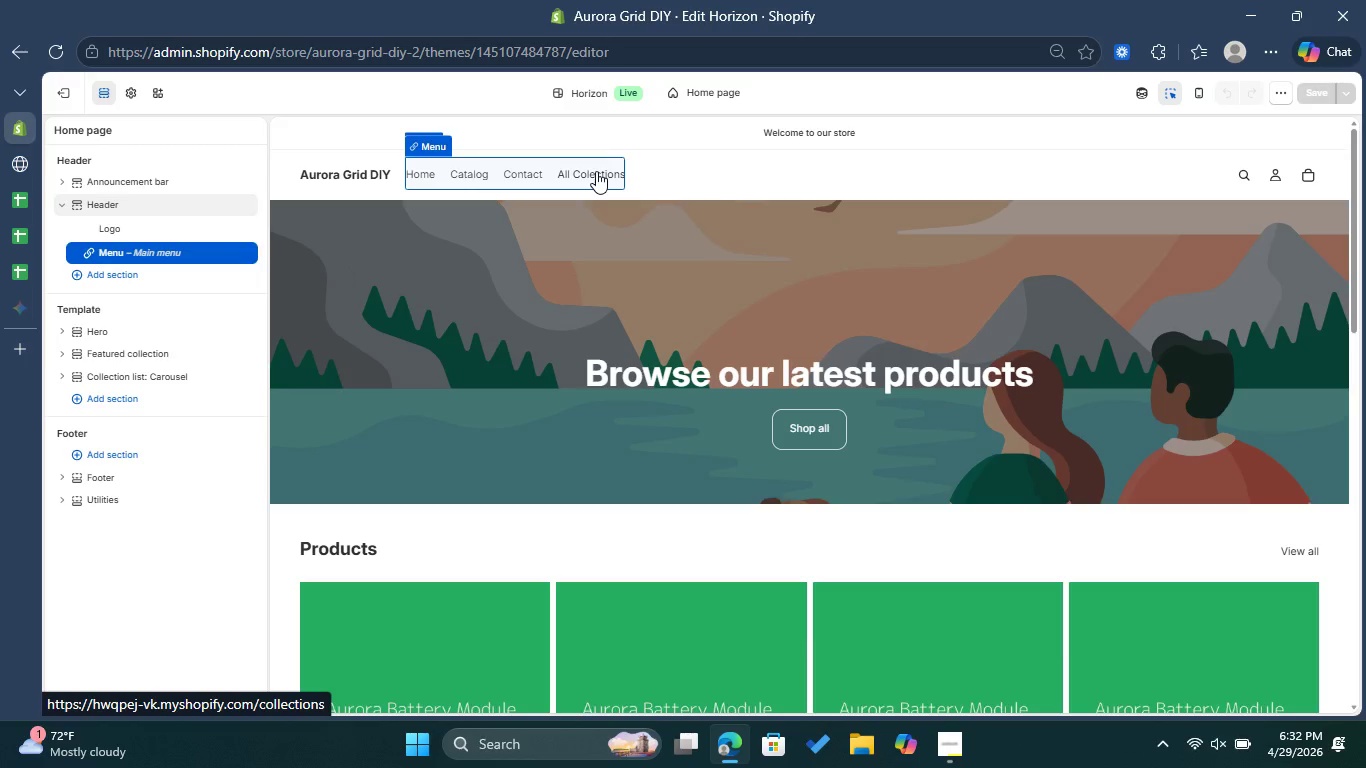 
left_click([596, 171])
 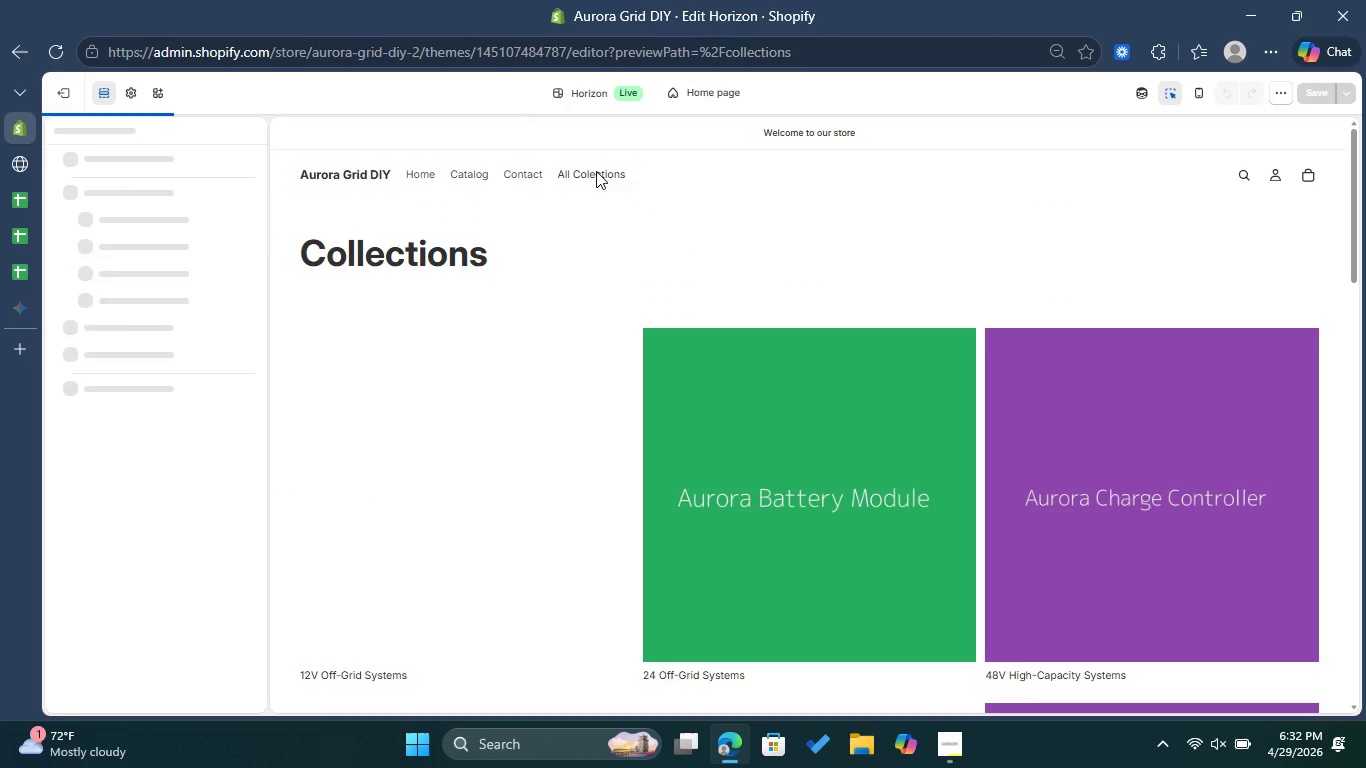 
scroll: coordinate [641, 294], scroll_direction: down, amount: 1.0
 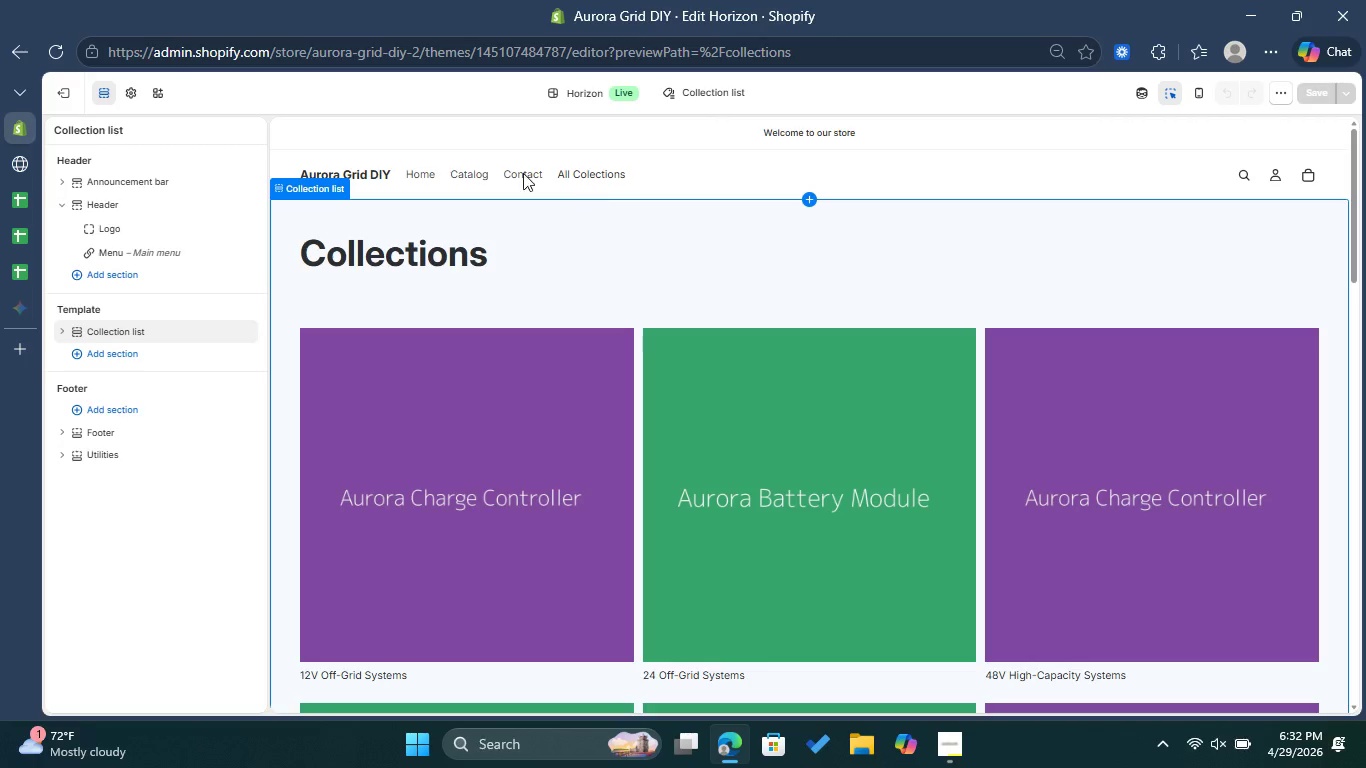 
mouse_move([500, 184])
 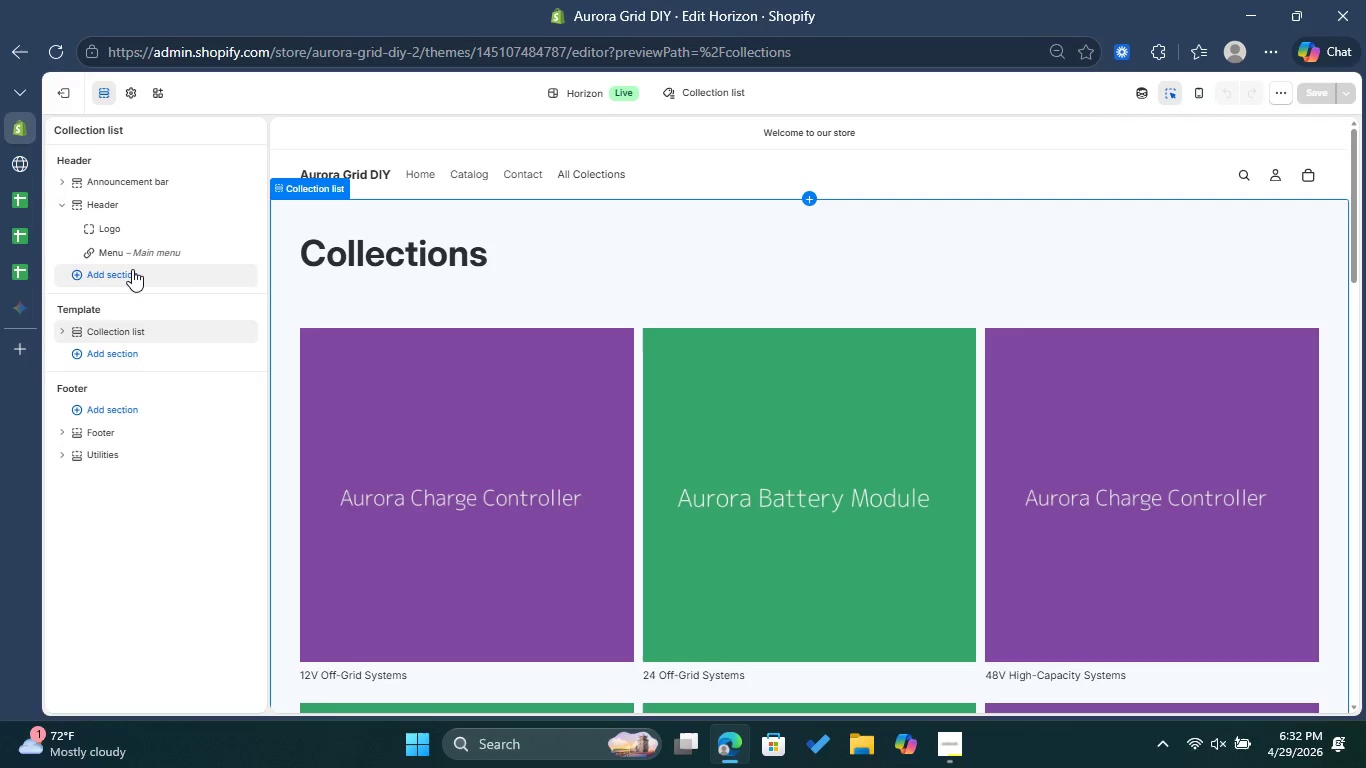 
left_click([132, 269])
 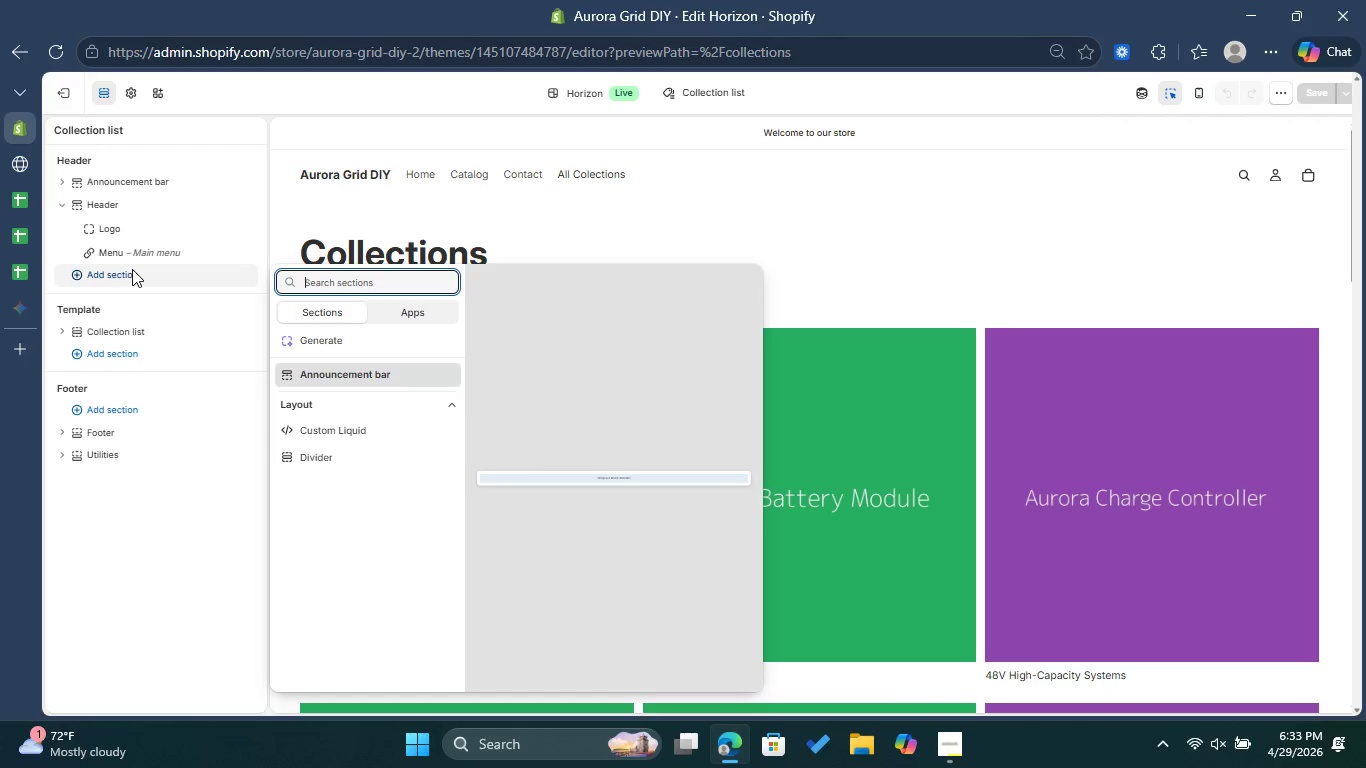 
wait(16.02)
 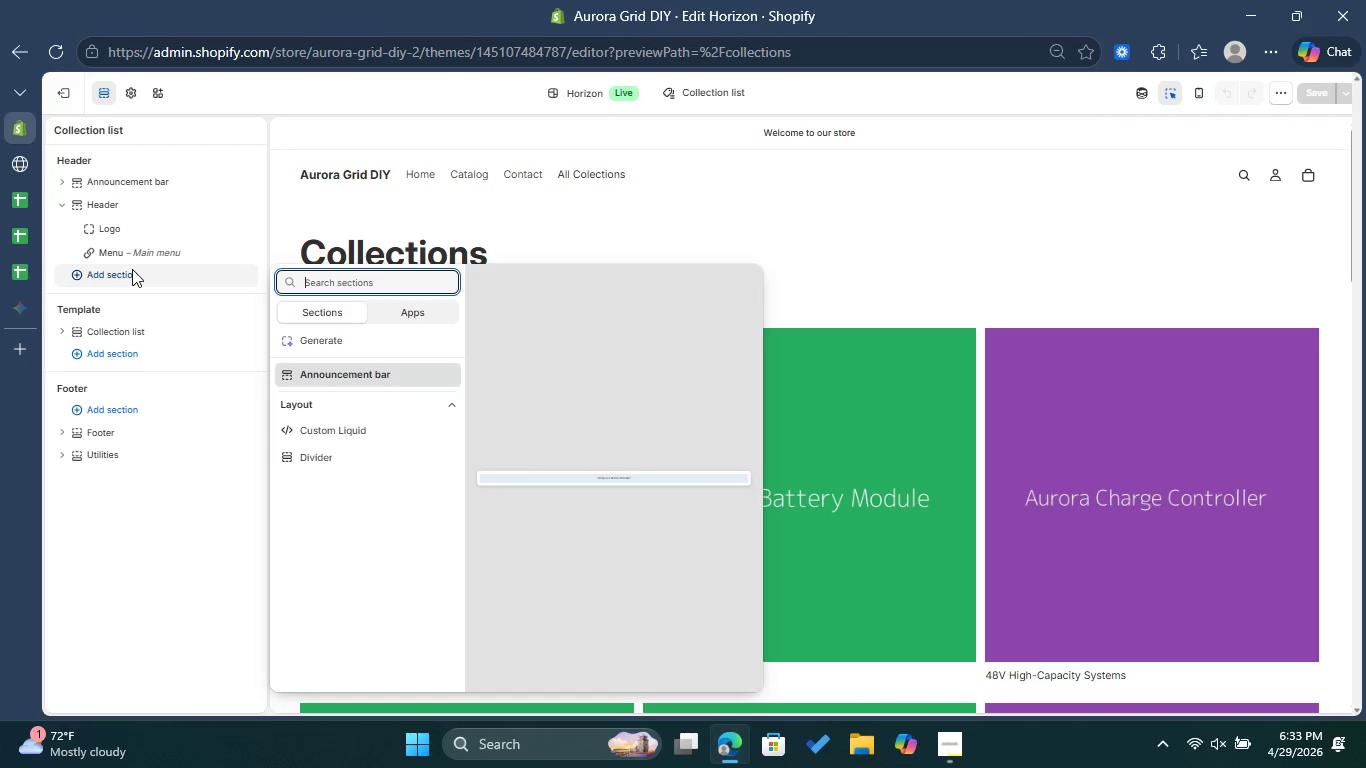 
left_click([83, 432])
 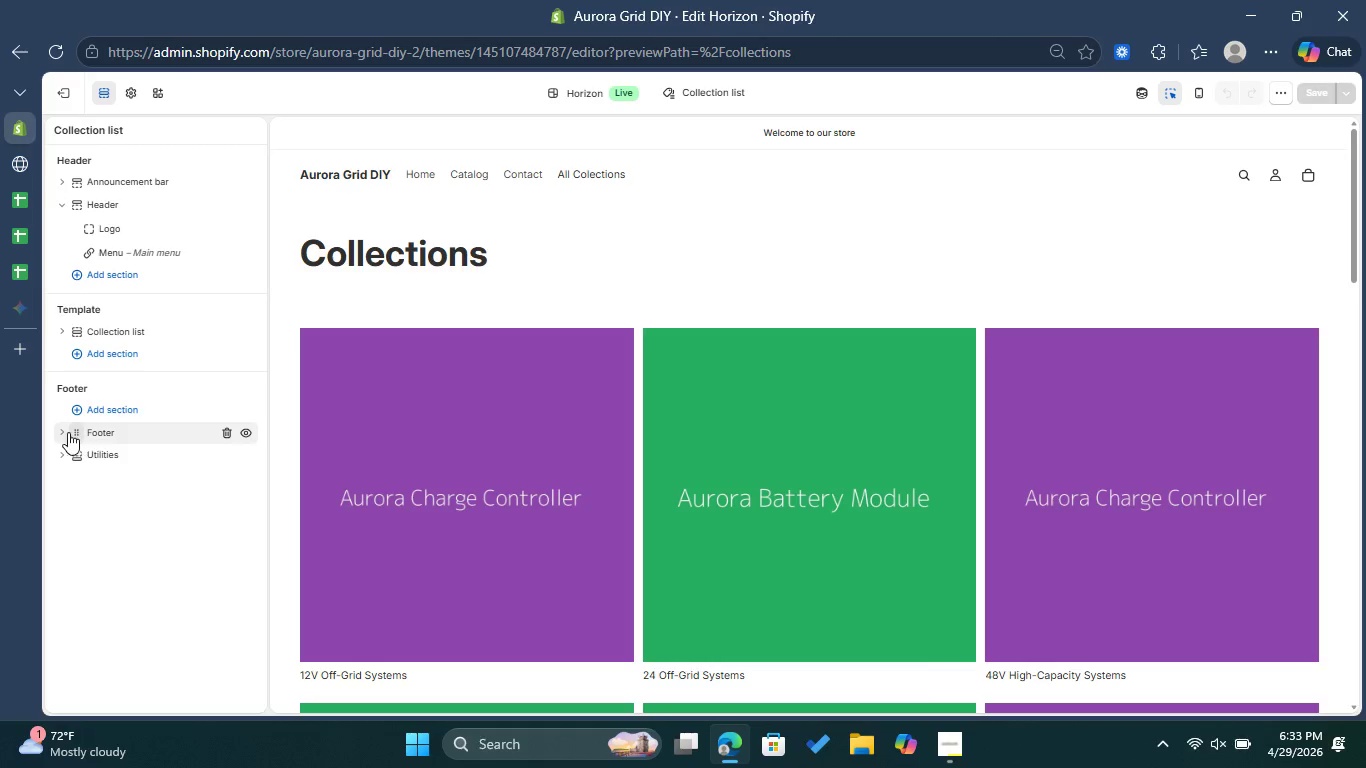 
left_click([63, 432])
 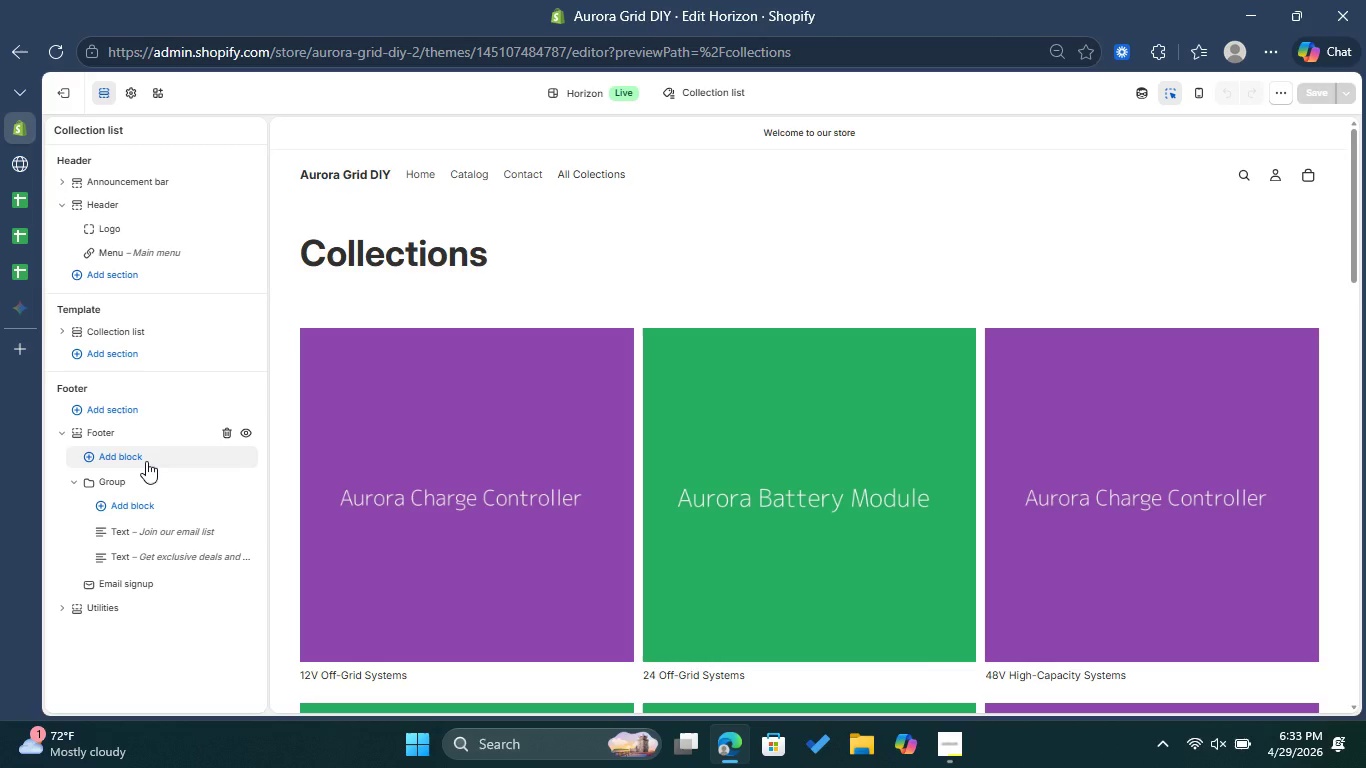 
left_click([146, 461])
 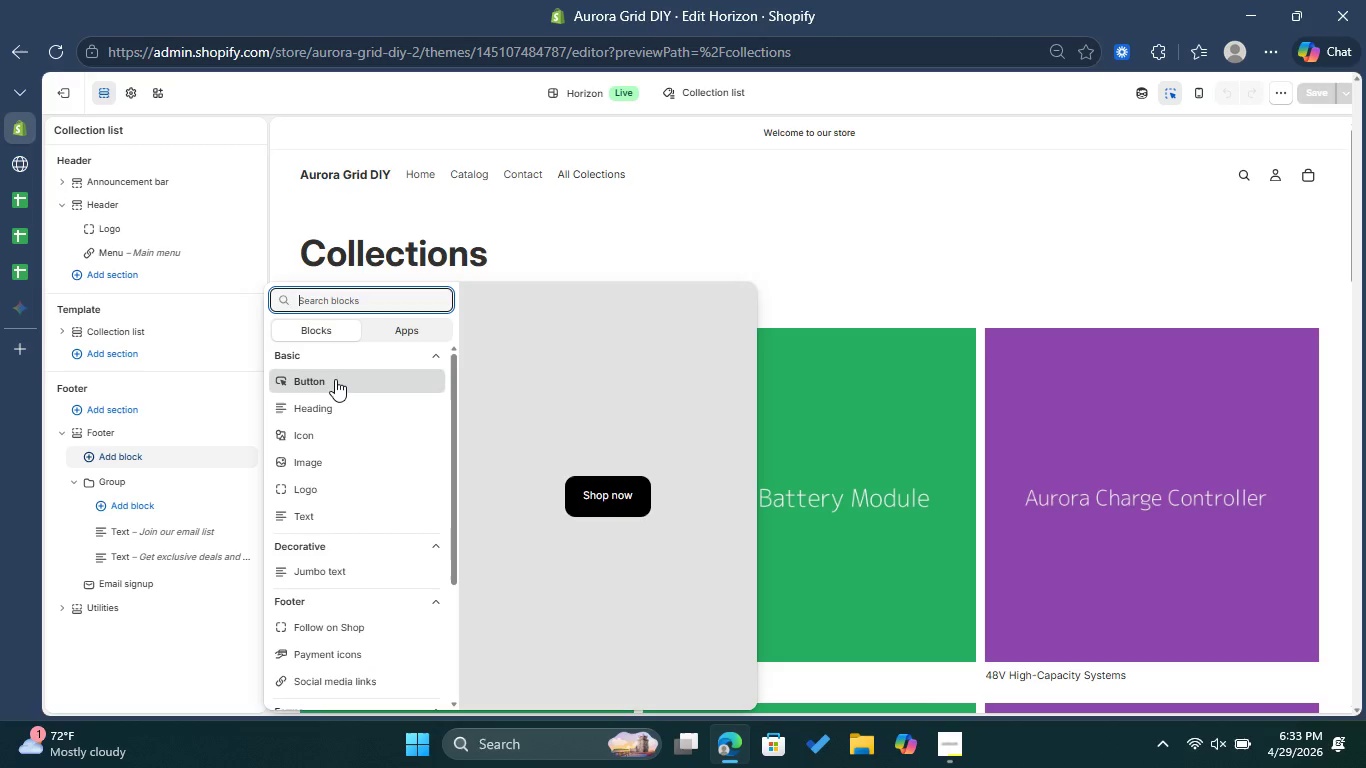 
scroll: coordinate [360, 435], scroll_direction: down, amount: 2.0
 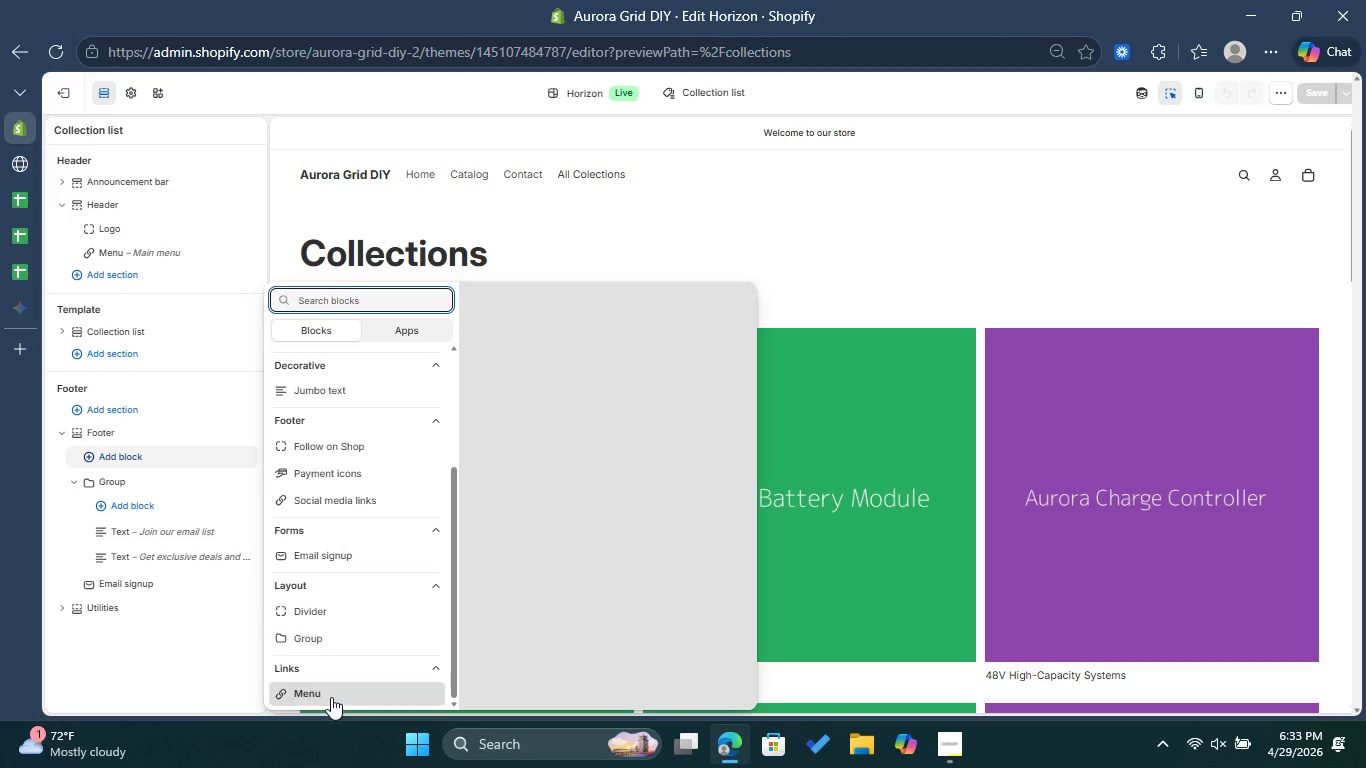 
left_click([331, 697])
 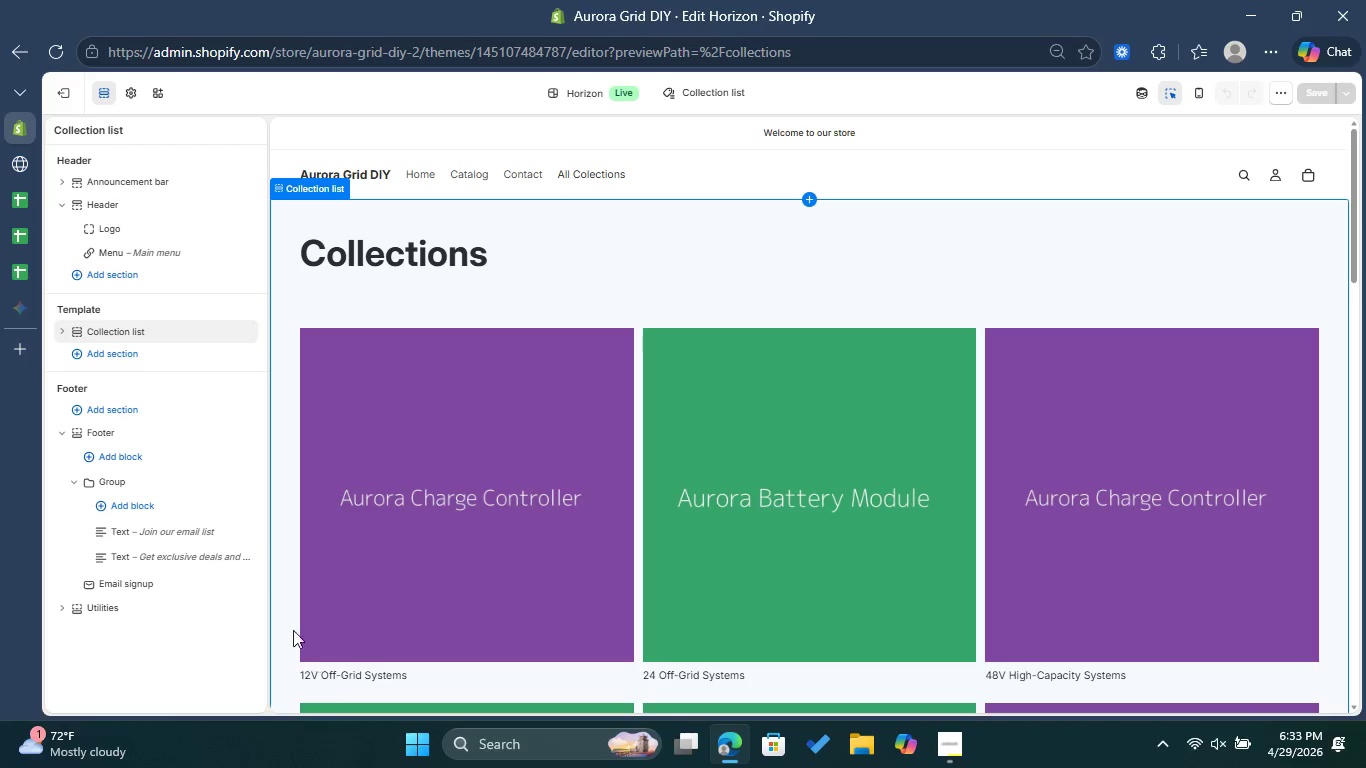 
mouse_move([187, 512])
 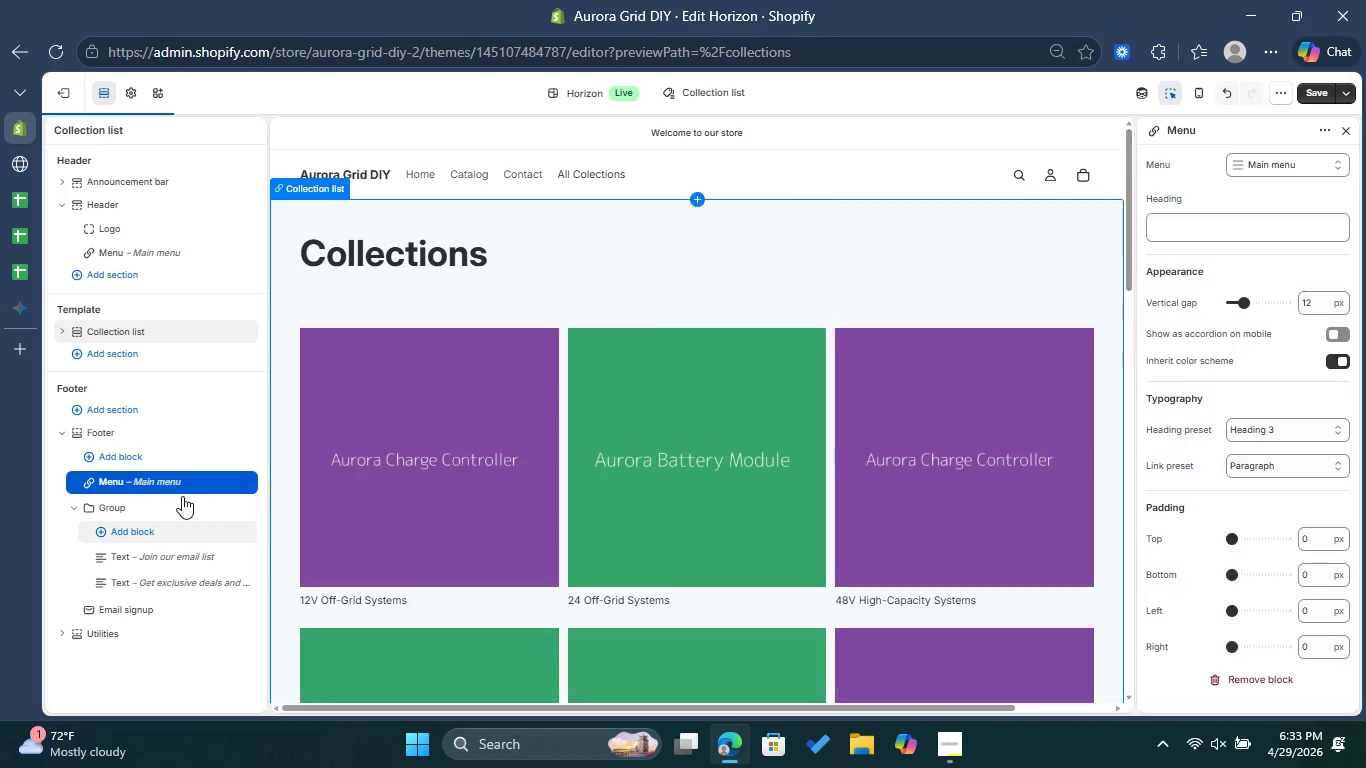 
mouse_move([203, 478])
 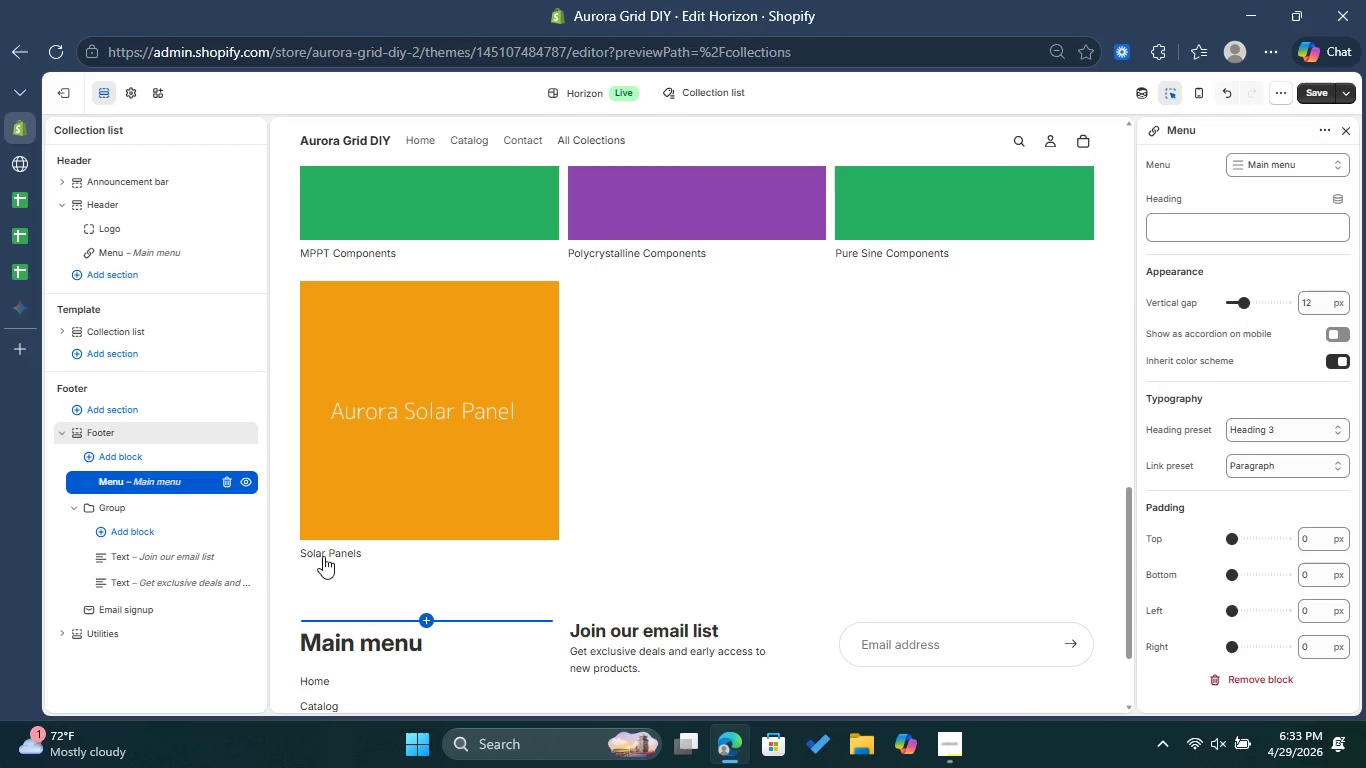 
scroll: coordinate [431, 587], scroll_direction: down, amount: 4.0
 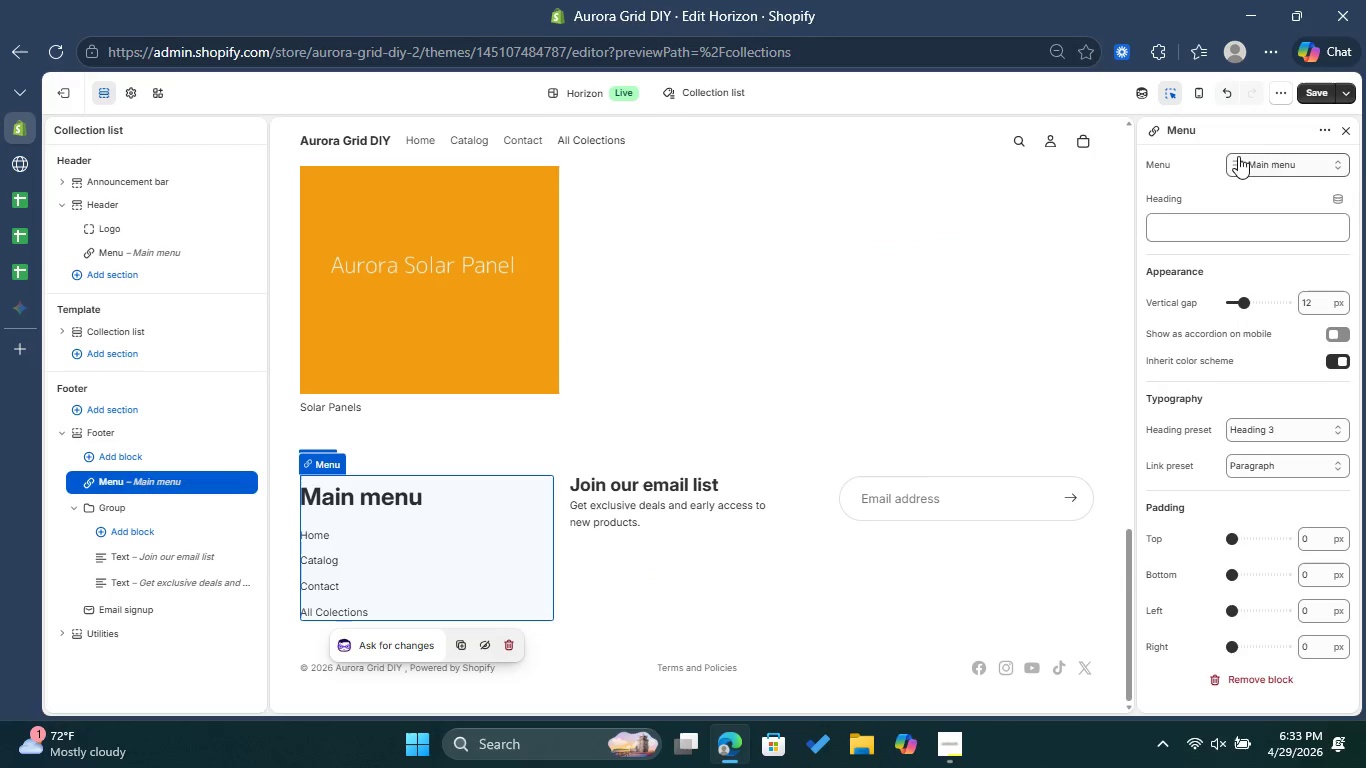 
left_click([1272, 156])
 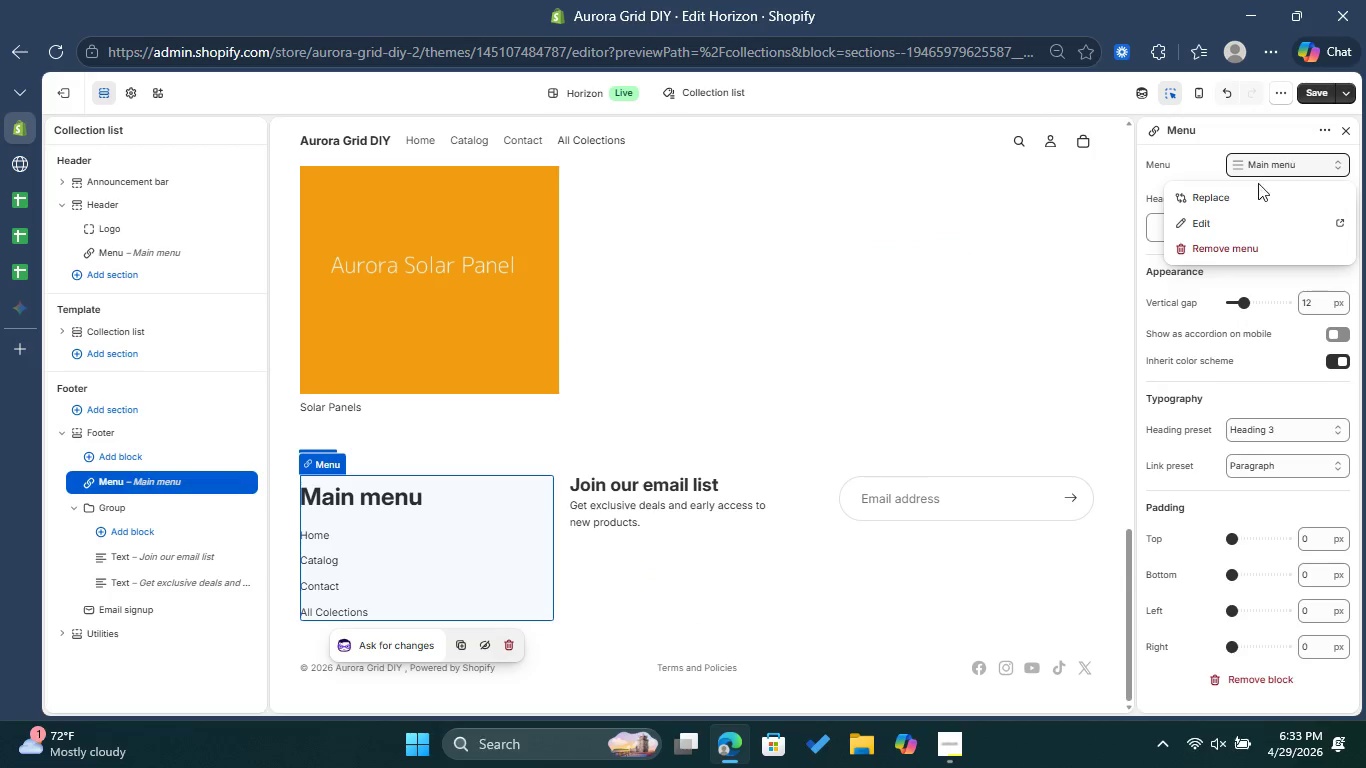 
mouse_move([1226, 201])
 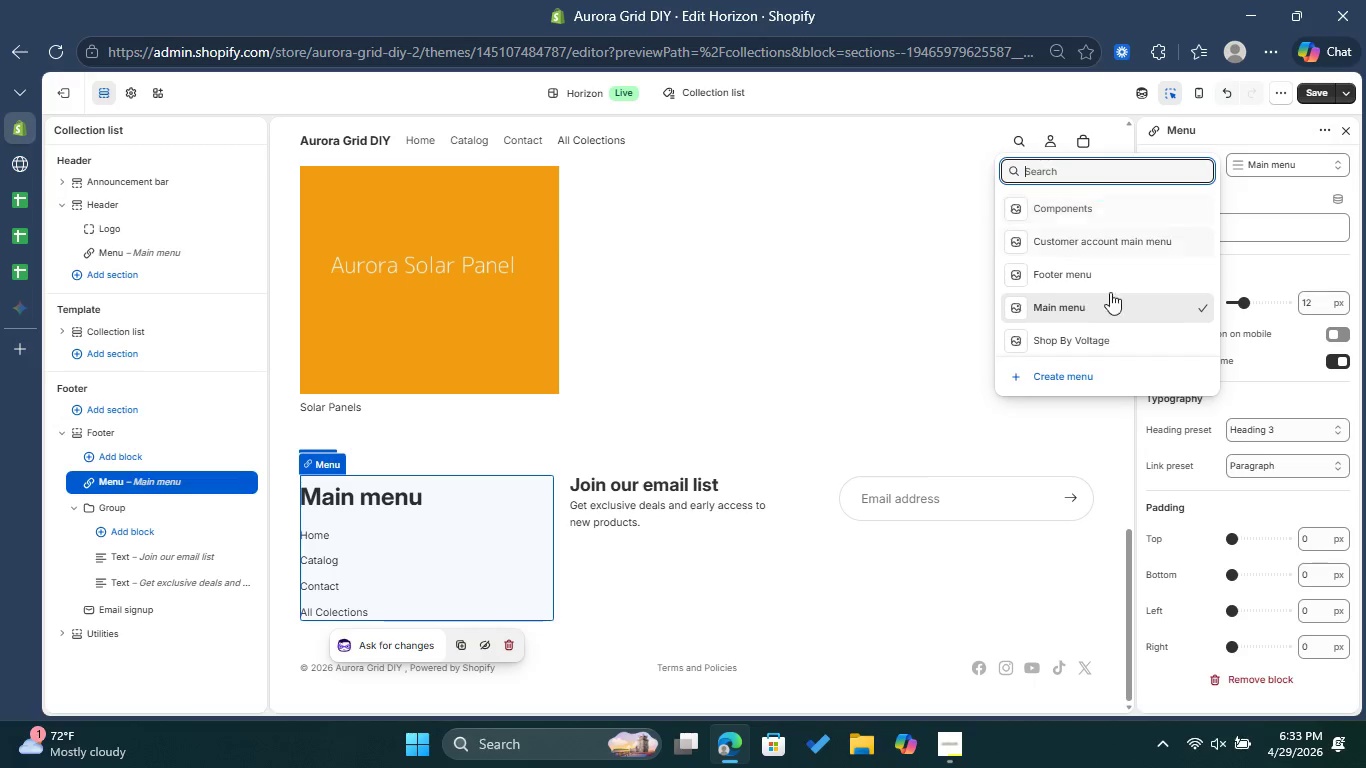 
left_click([1106, 333])
 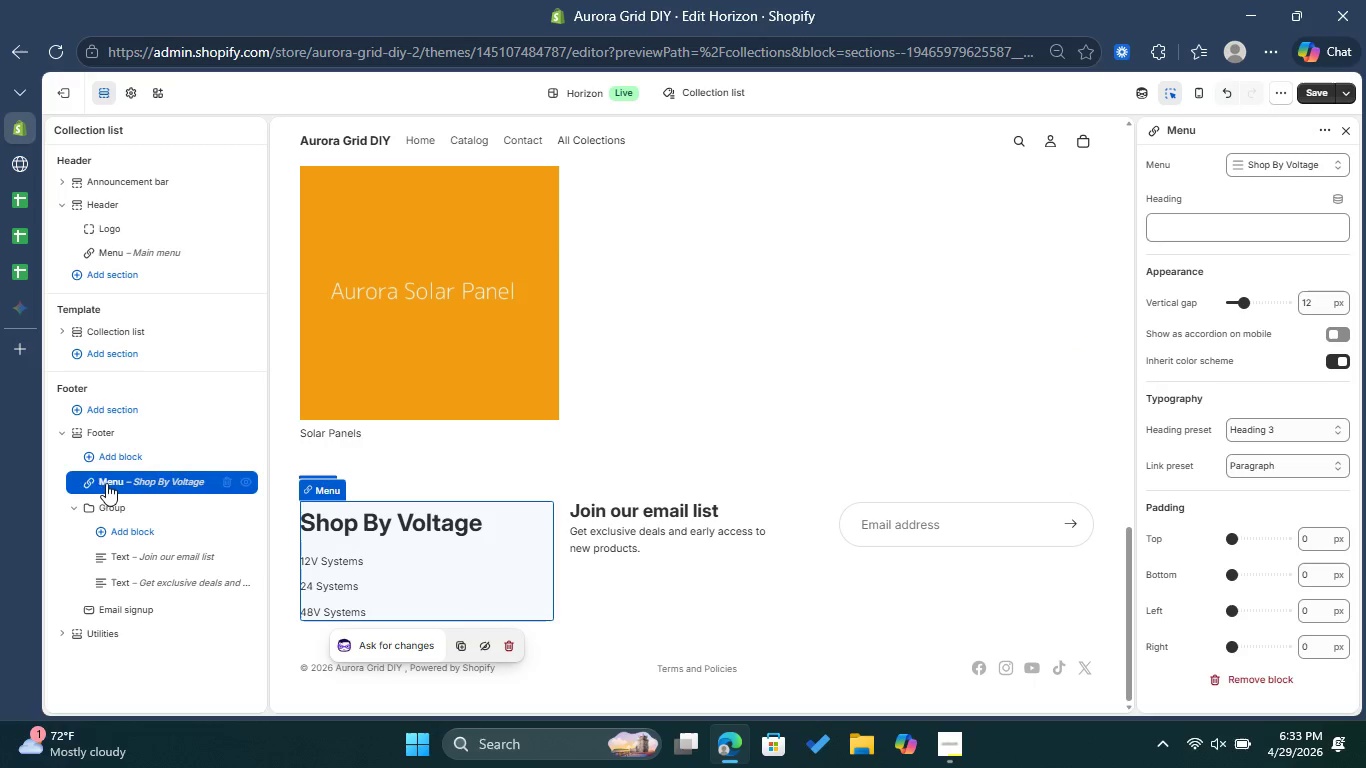 
left_click([128, 460])
 